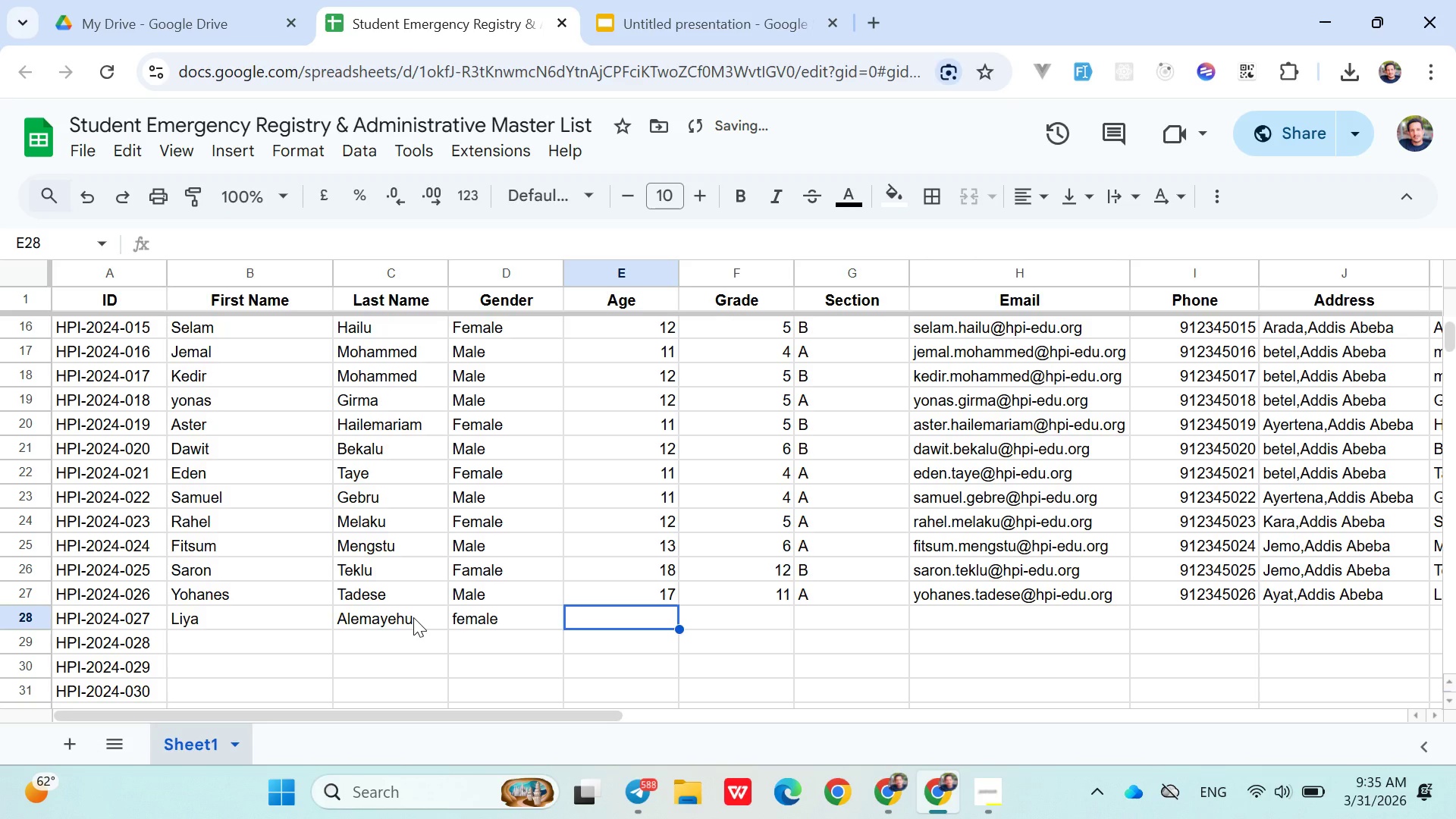 
type(16)
 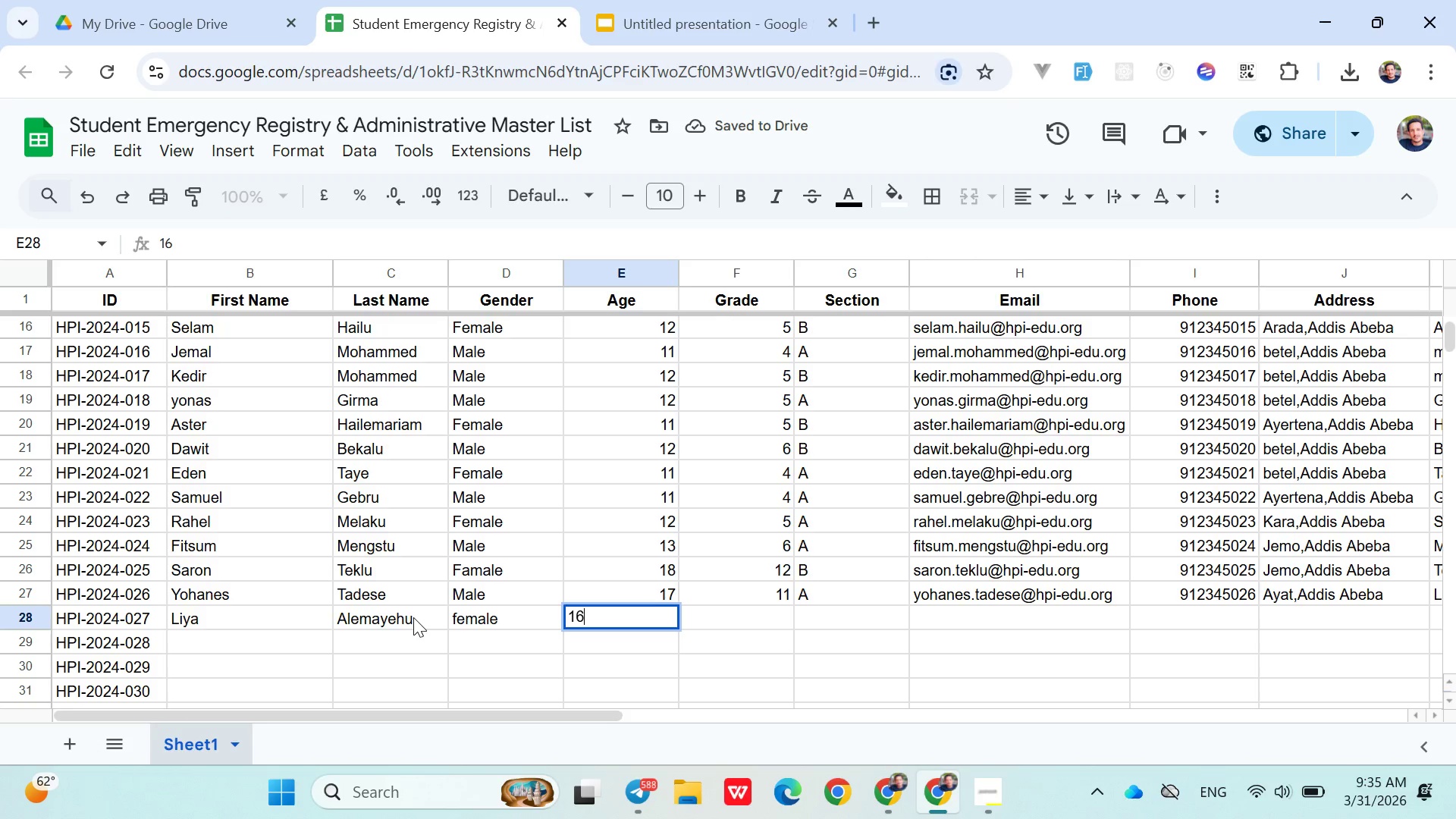 
key(ArrowRight)
 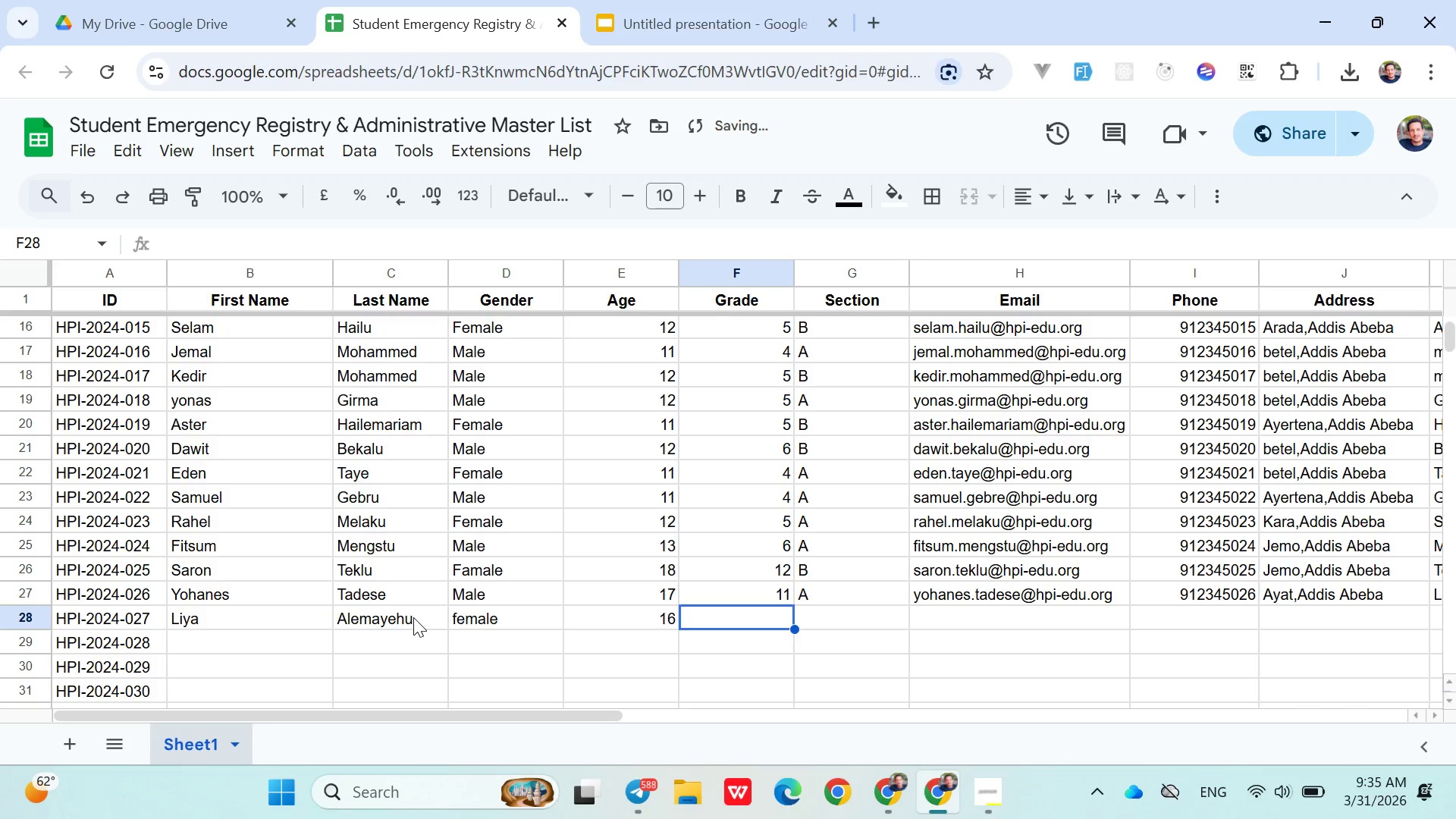 
type(10)
 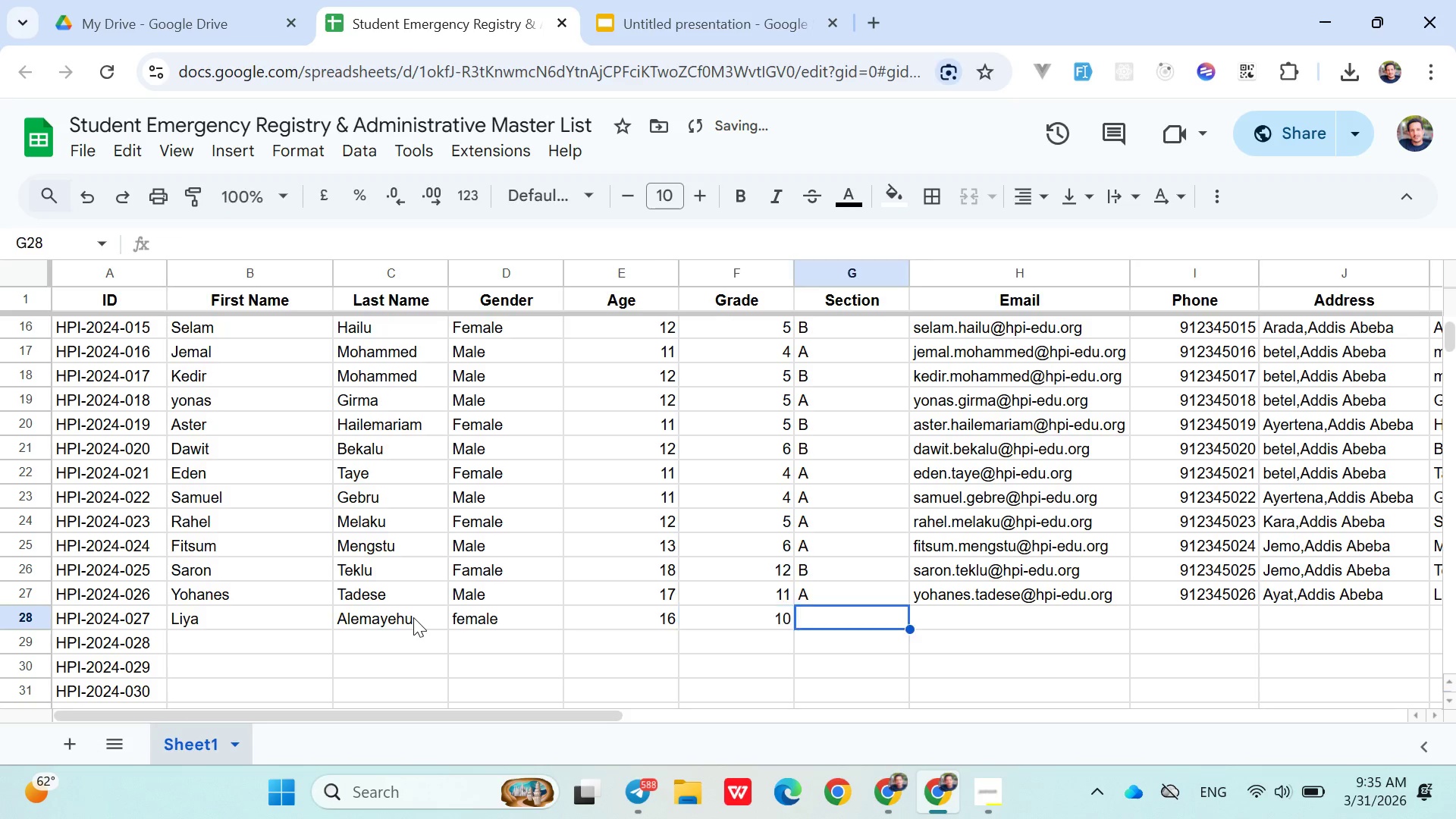 
key(ArrowRight)
 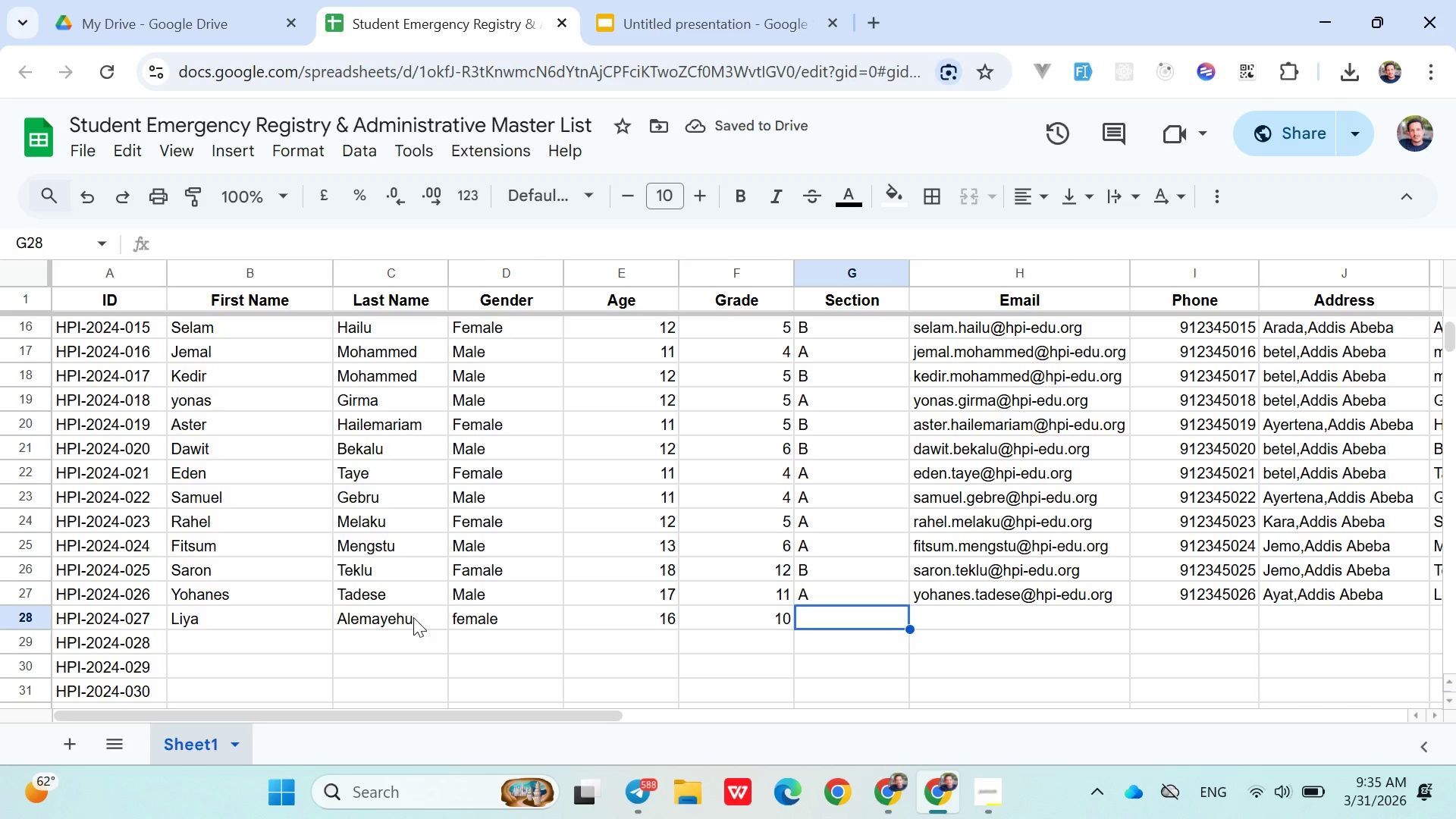 
key(Shift+ShiftLeft)
 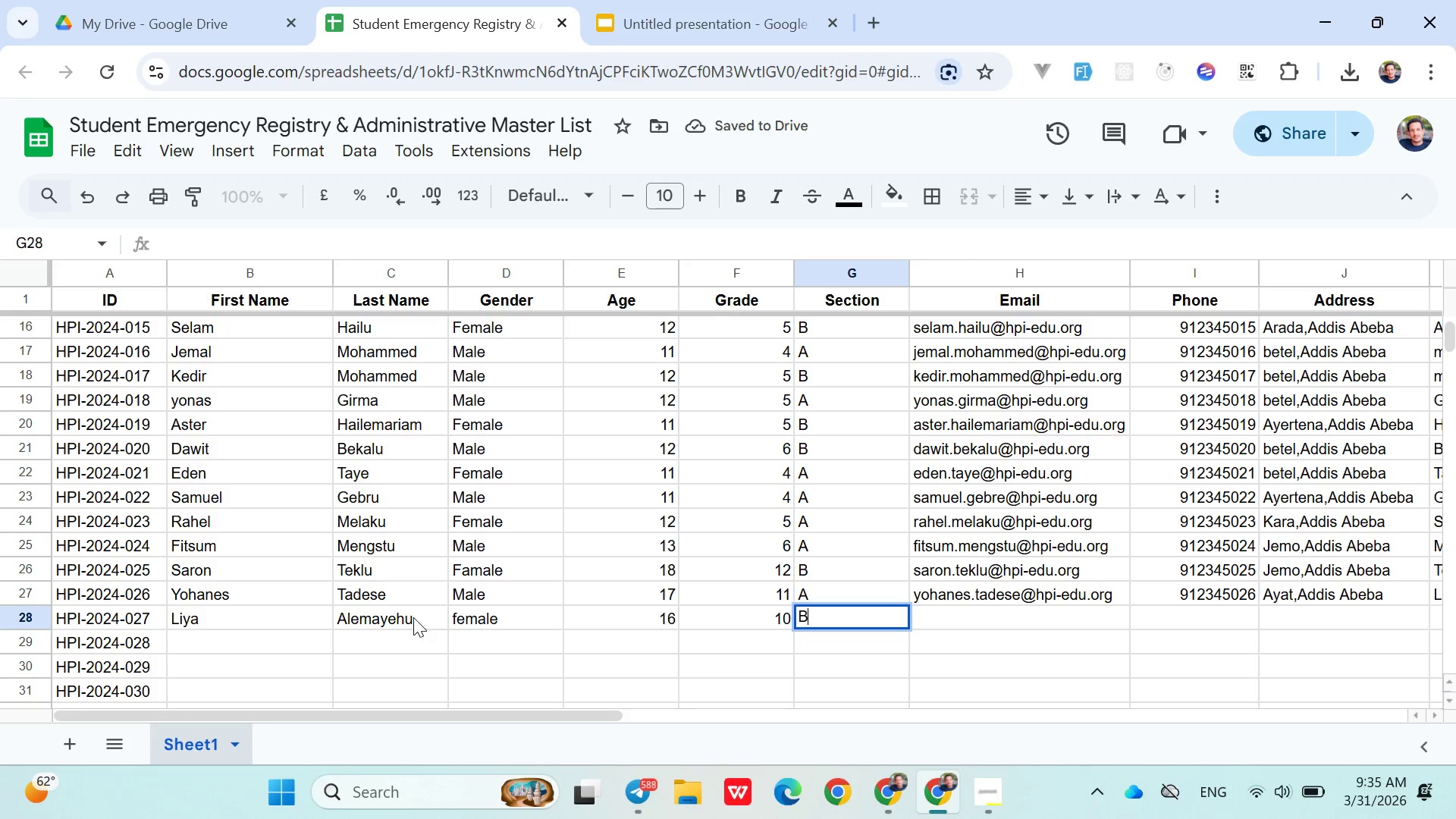 
key(Shift+B)
 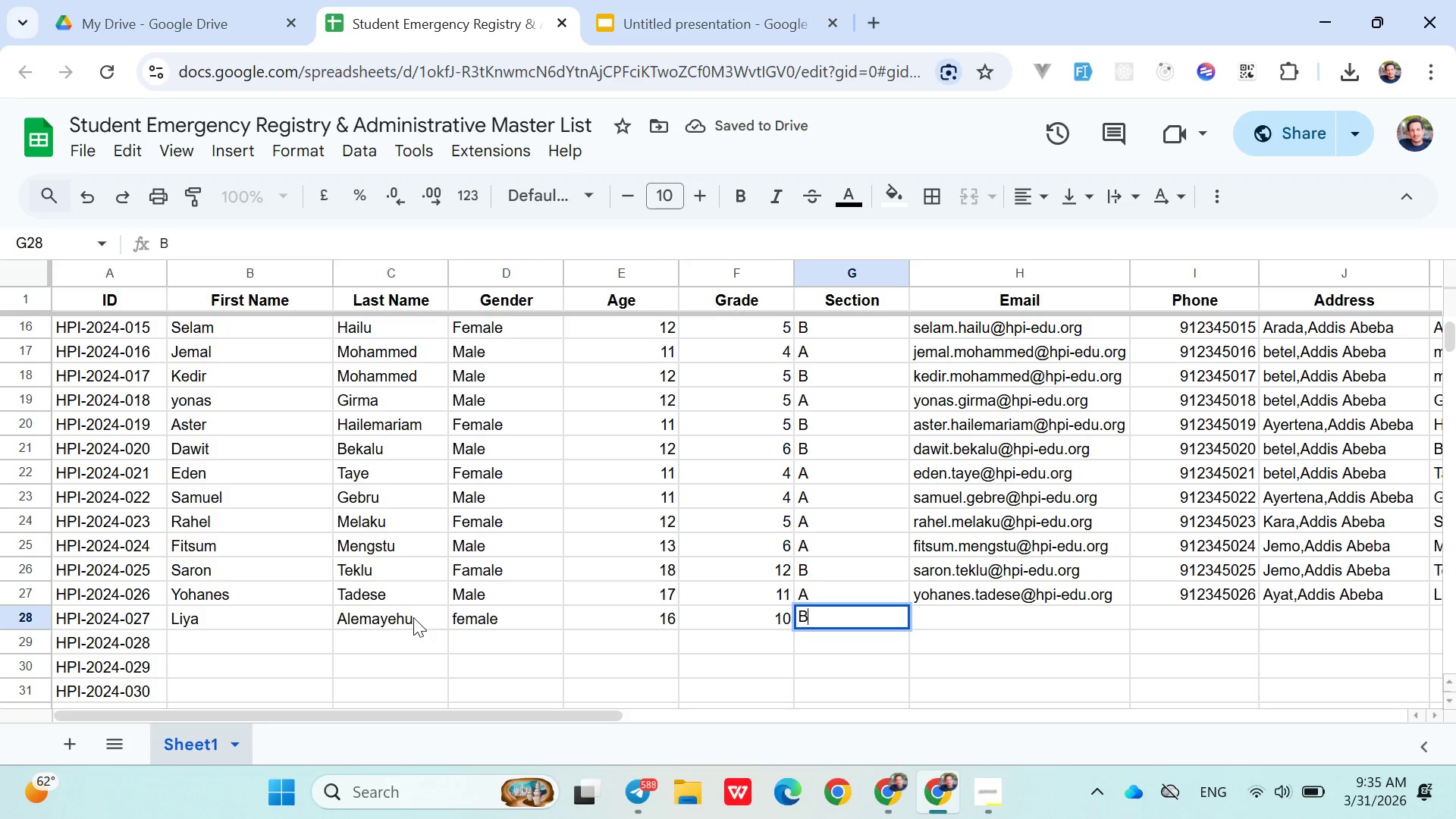 
key(ArrowRight)
 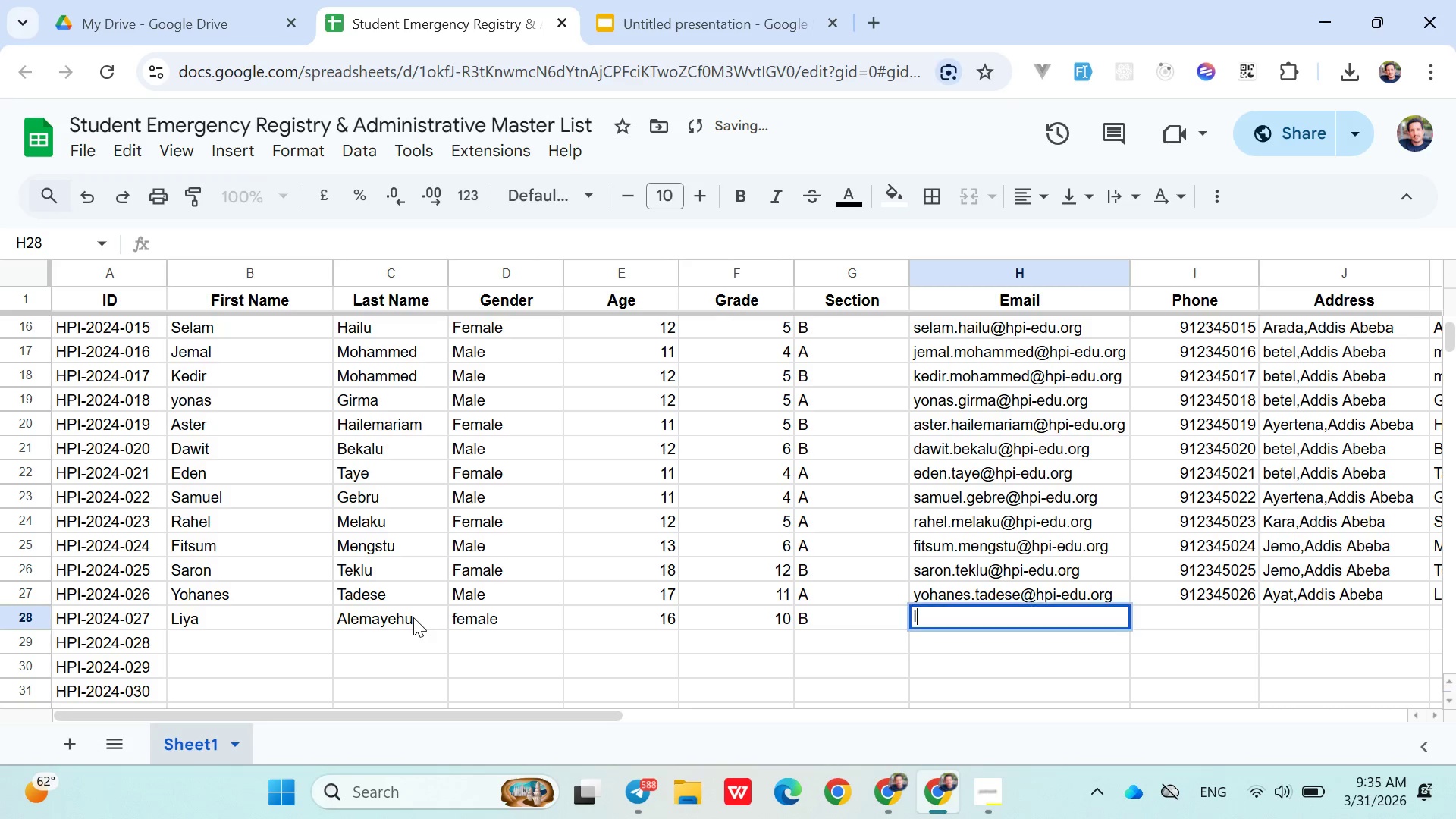 
type(liya.alemayehu@hpi-edu.org)
 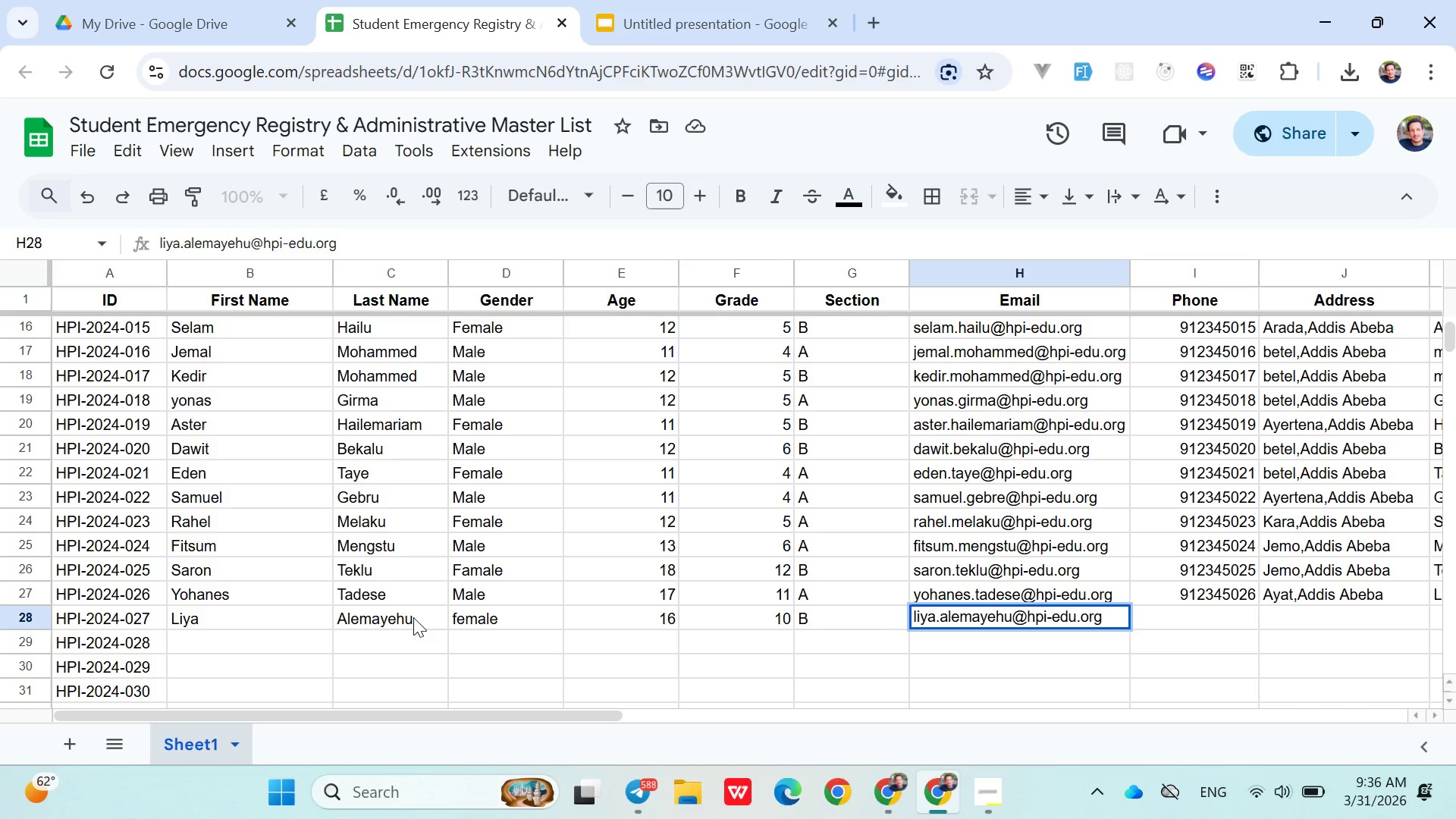 
key(ArrowRight)
 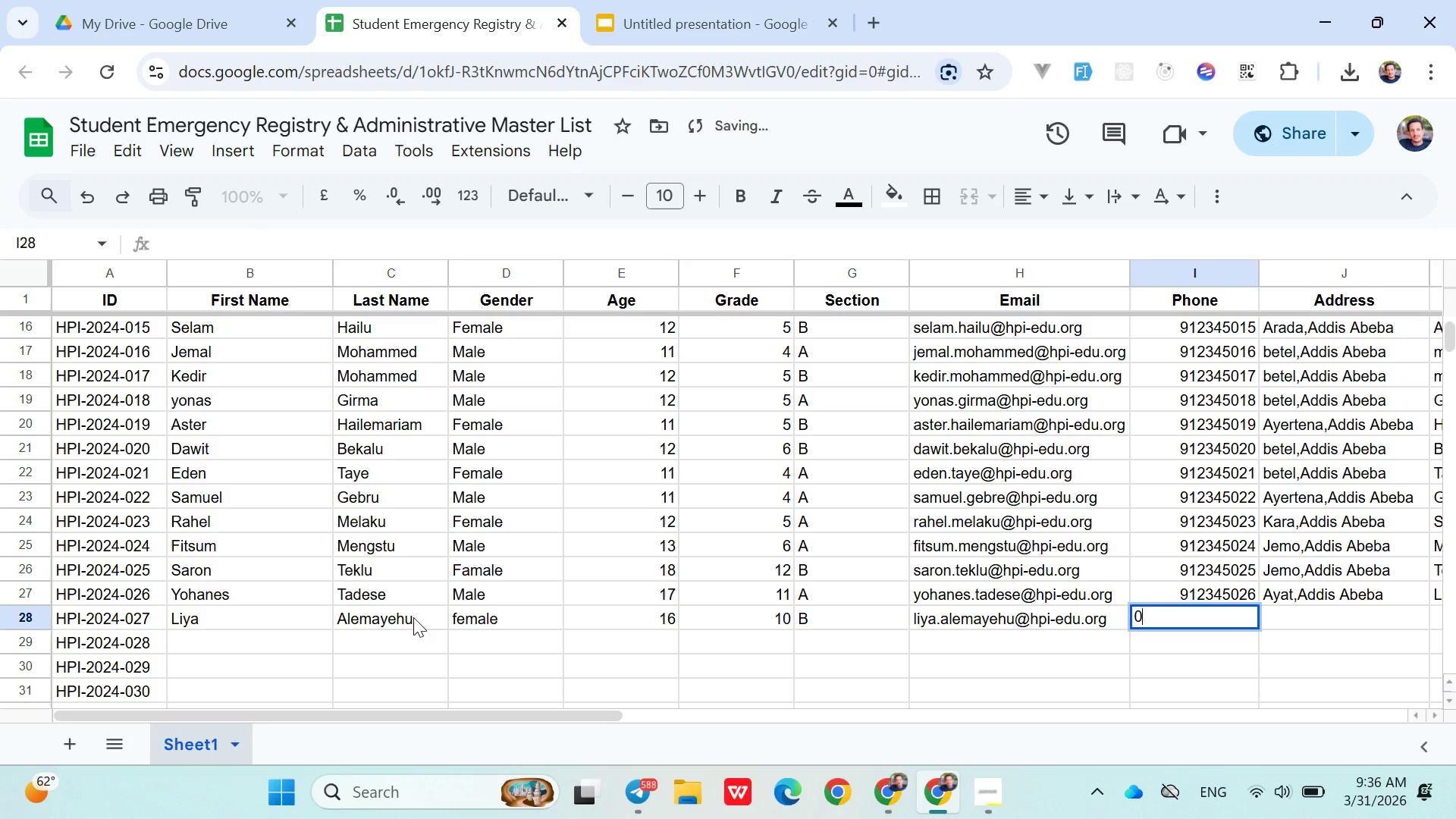 
type(091234)
 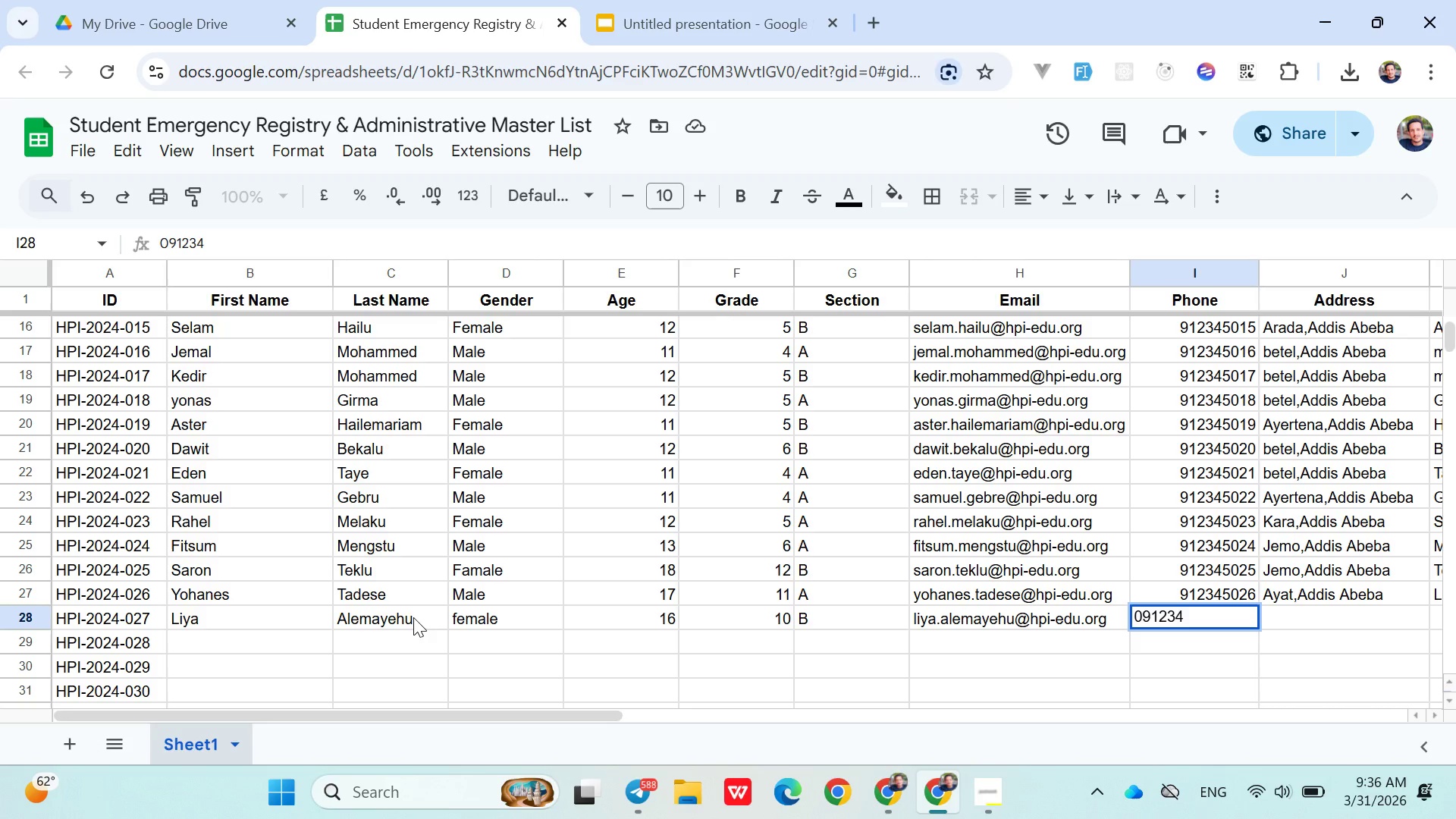 
wait(35.25)
 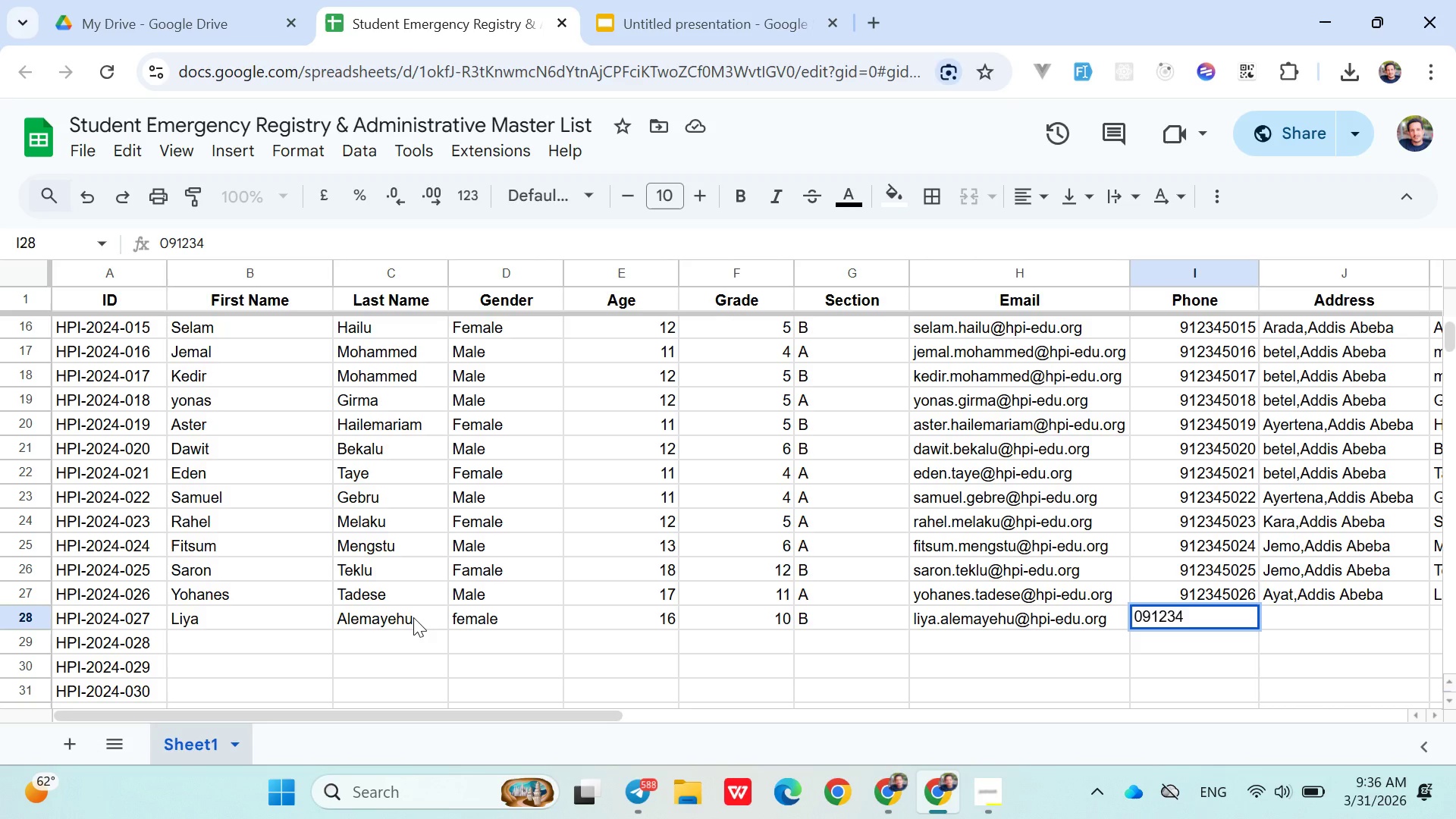 
type(6027)
 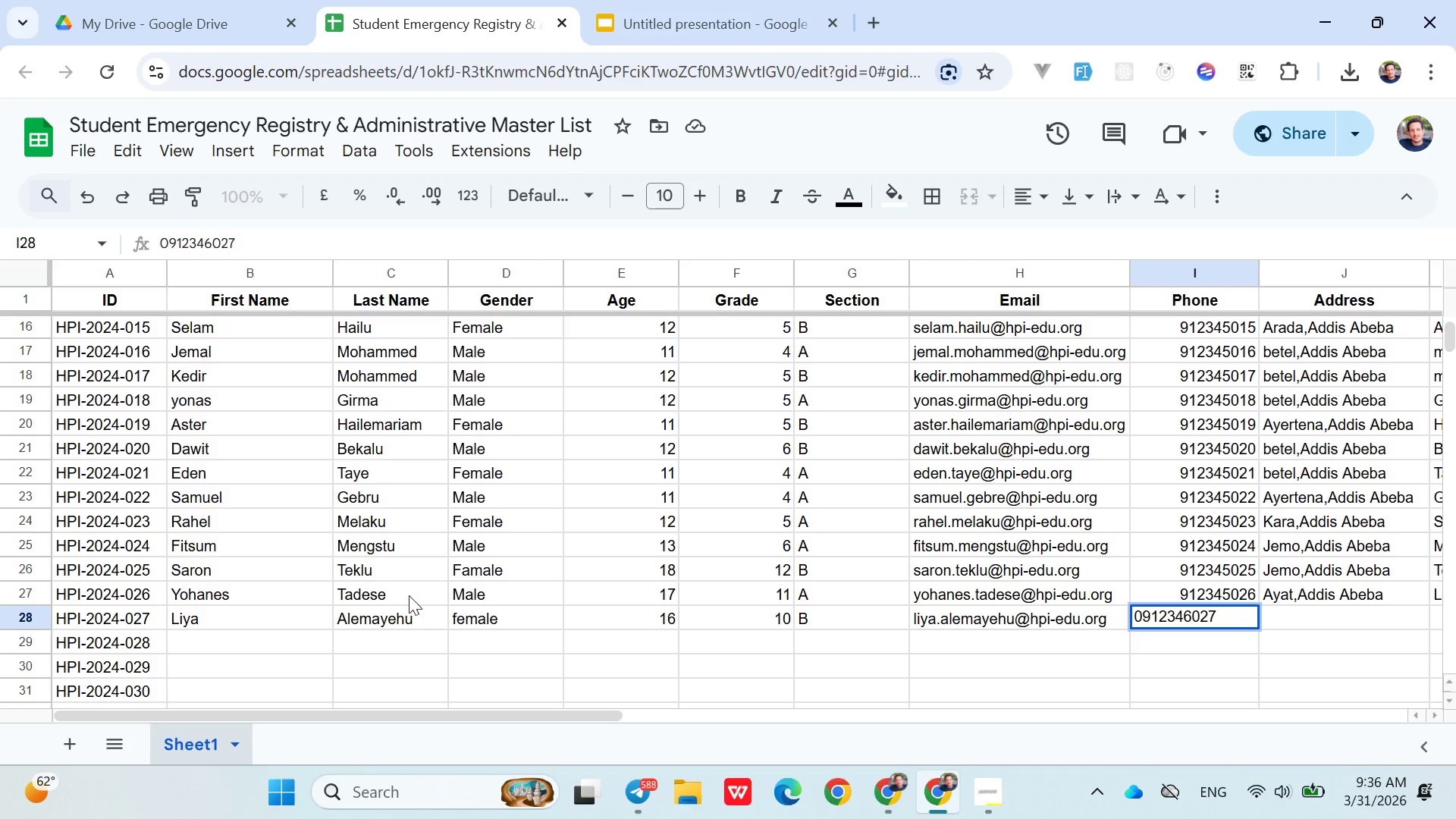 
key(ArrowRight)
 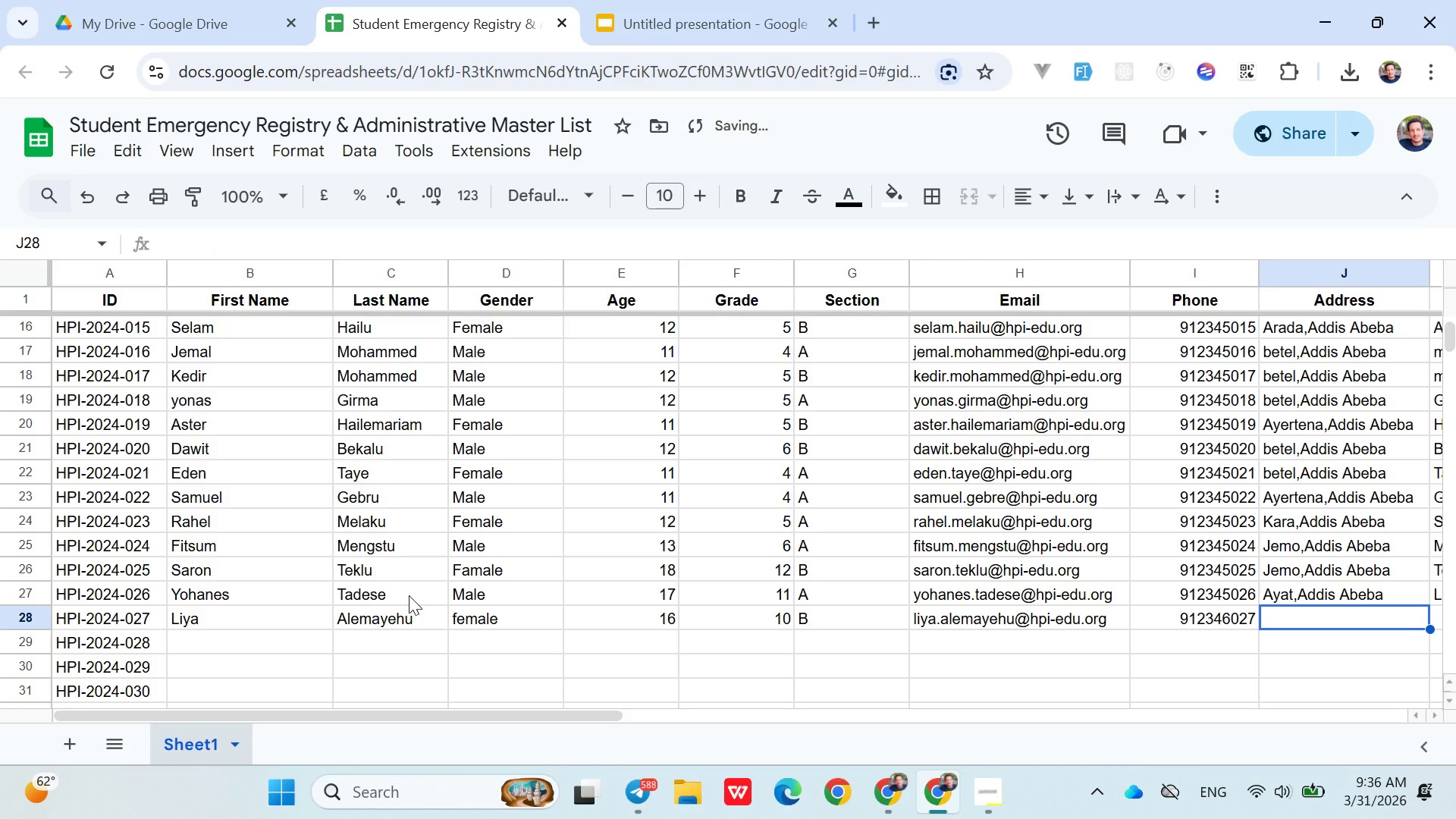 
type(Ayat)
 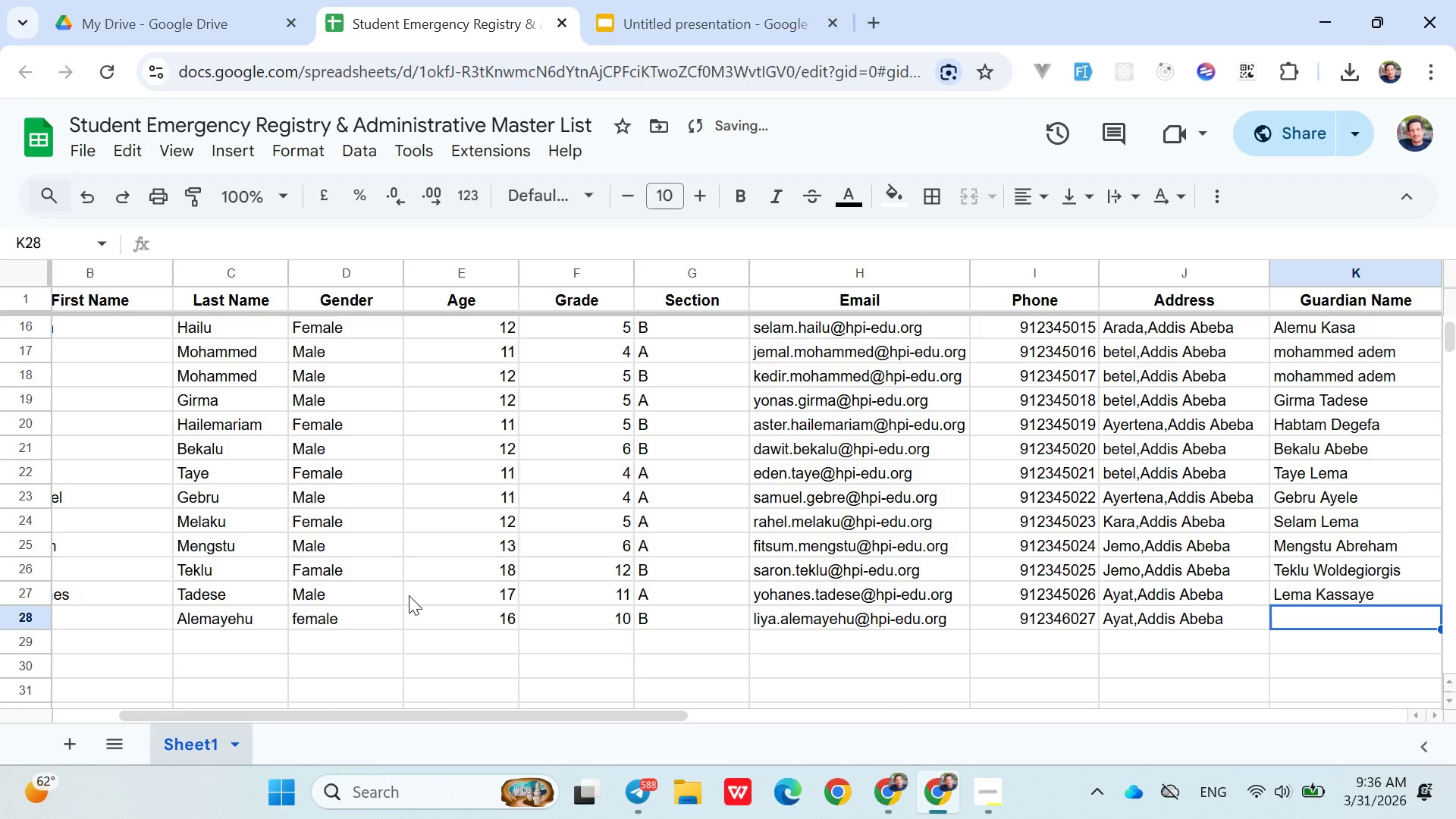 
key(ArrowRight)
 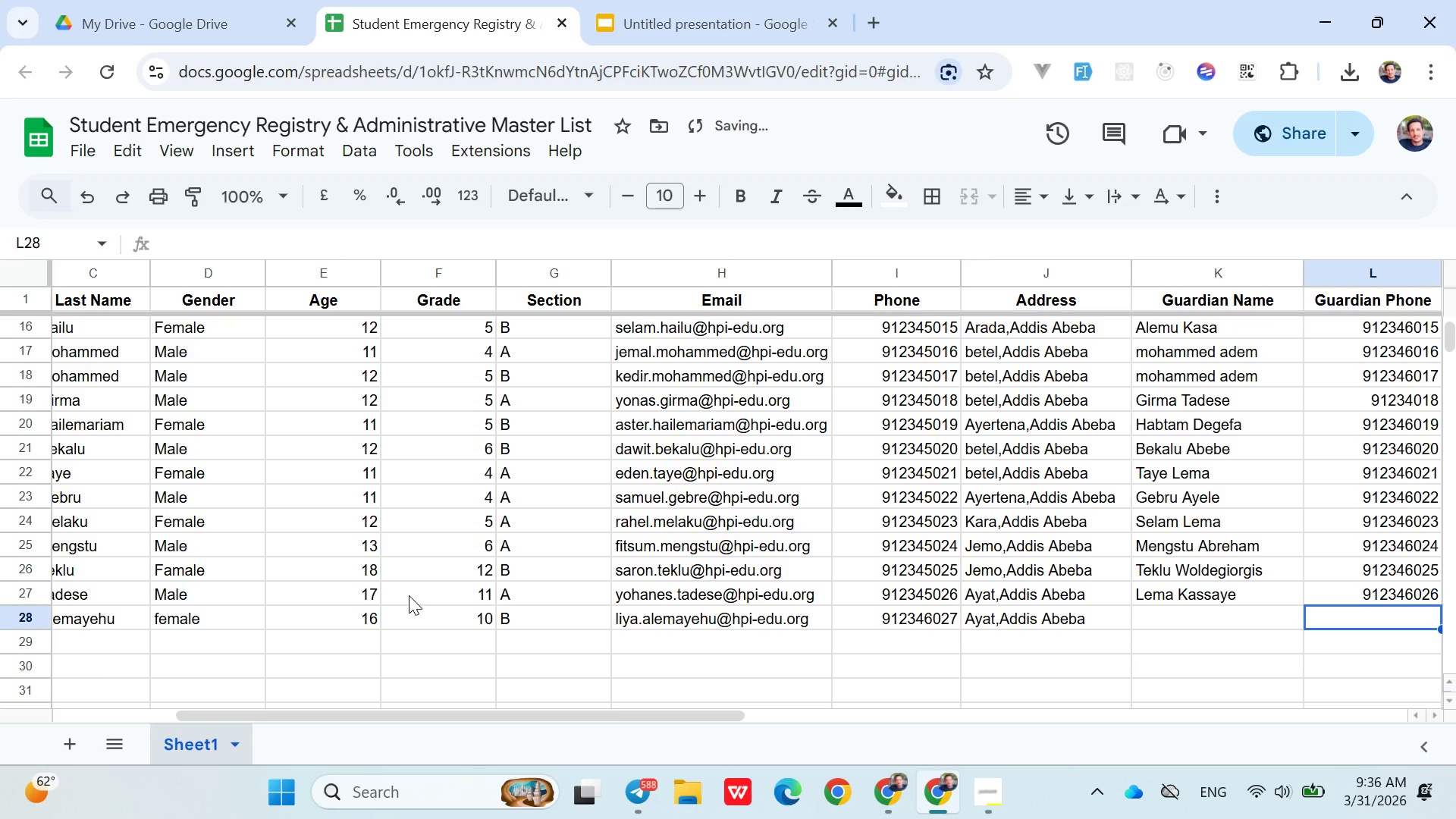 
key(ArrowRight)
 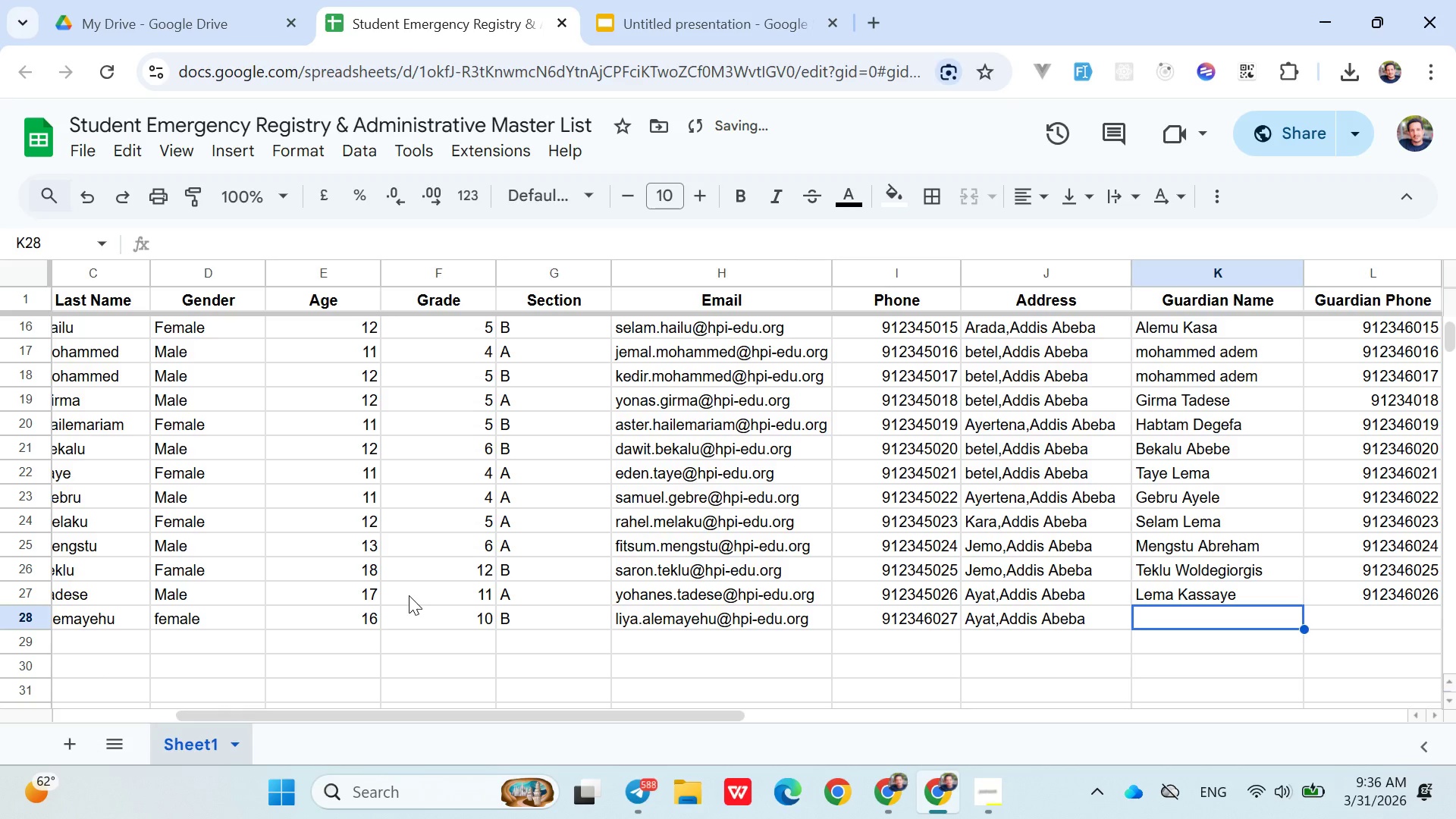 
key(ArrowLeft)
 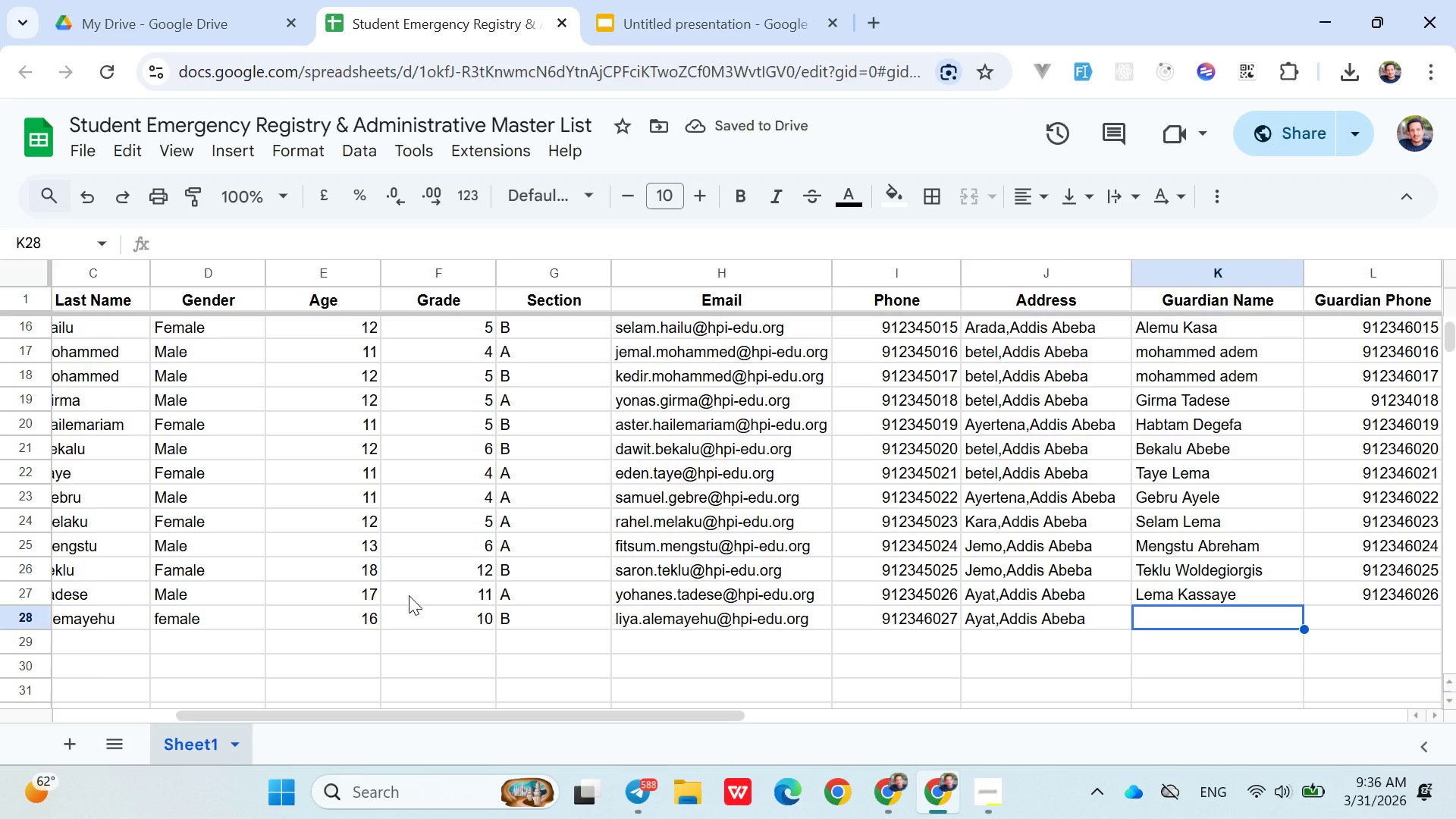 
type(Alemayehu tadese)
 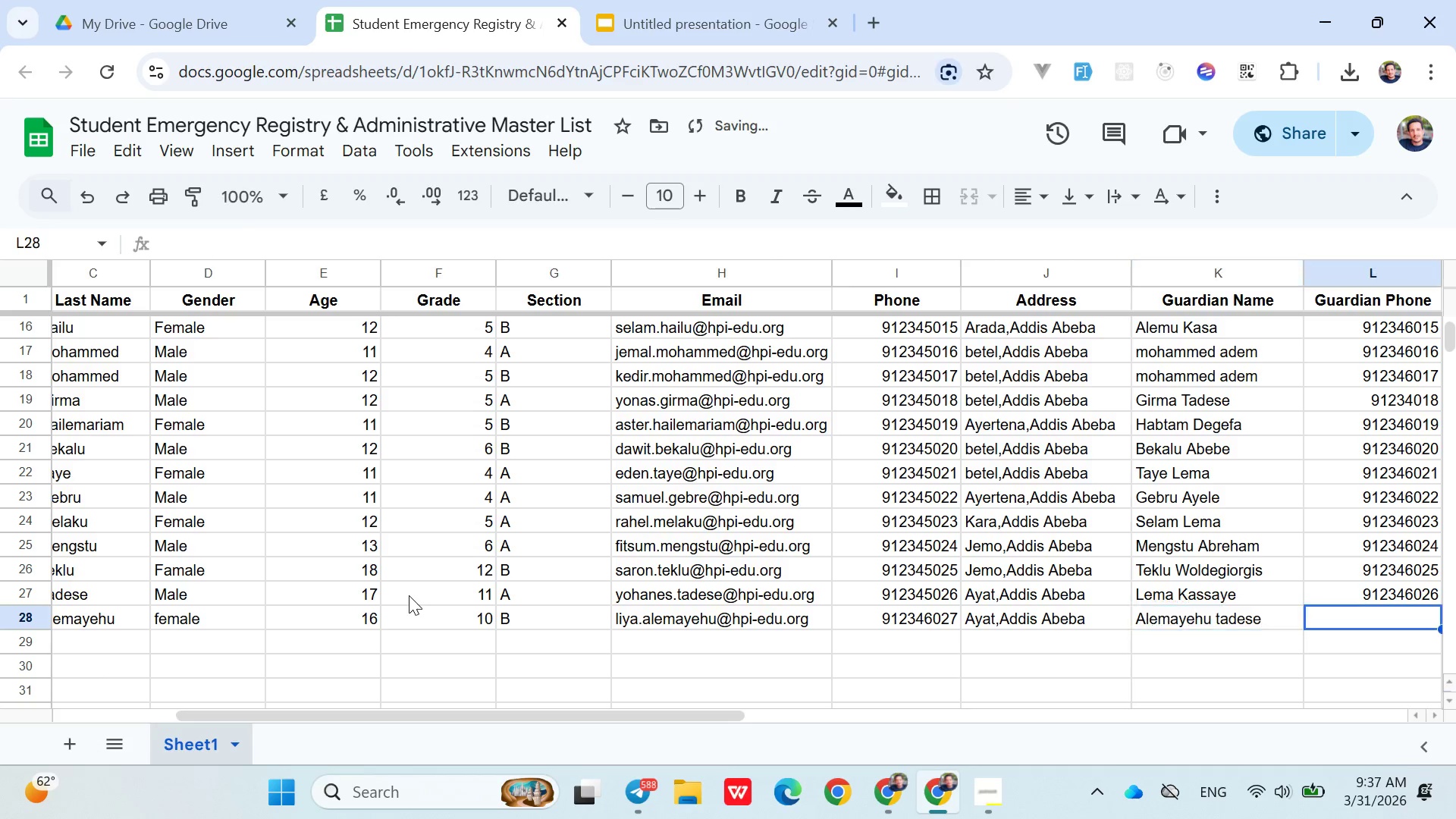 
key(ArrowRight)
 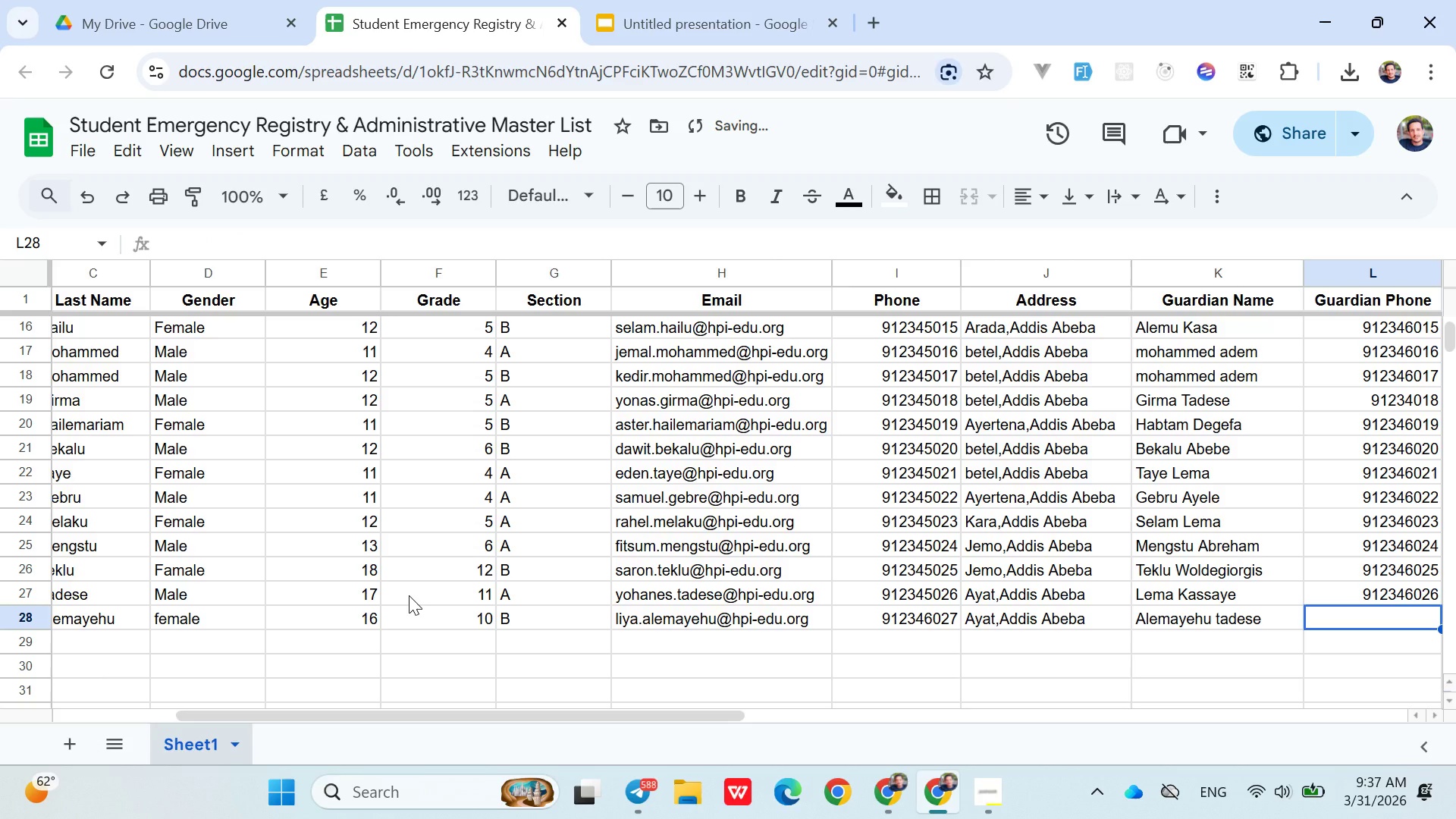 
key(ArrowLeft)
 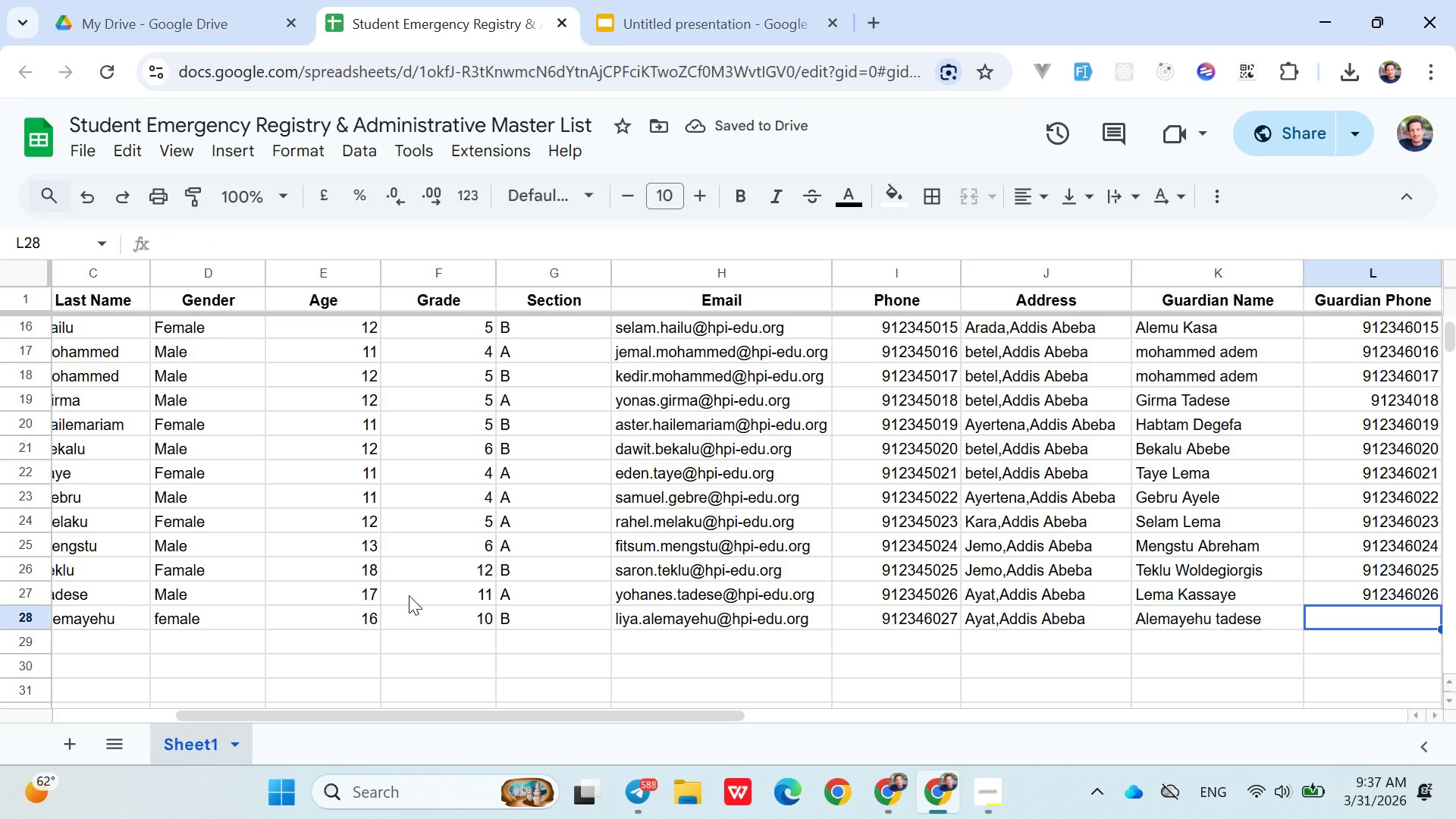 
key(ArrowRight)
 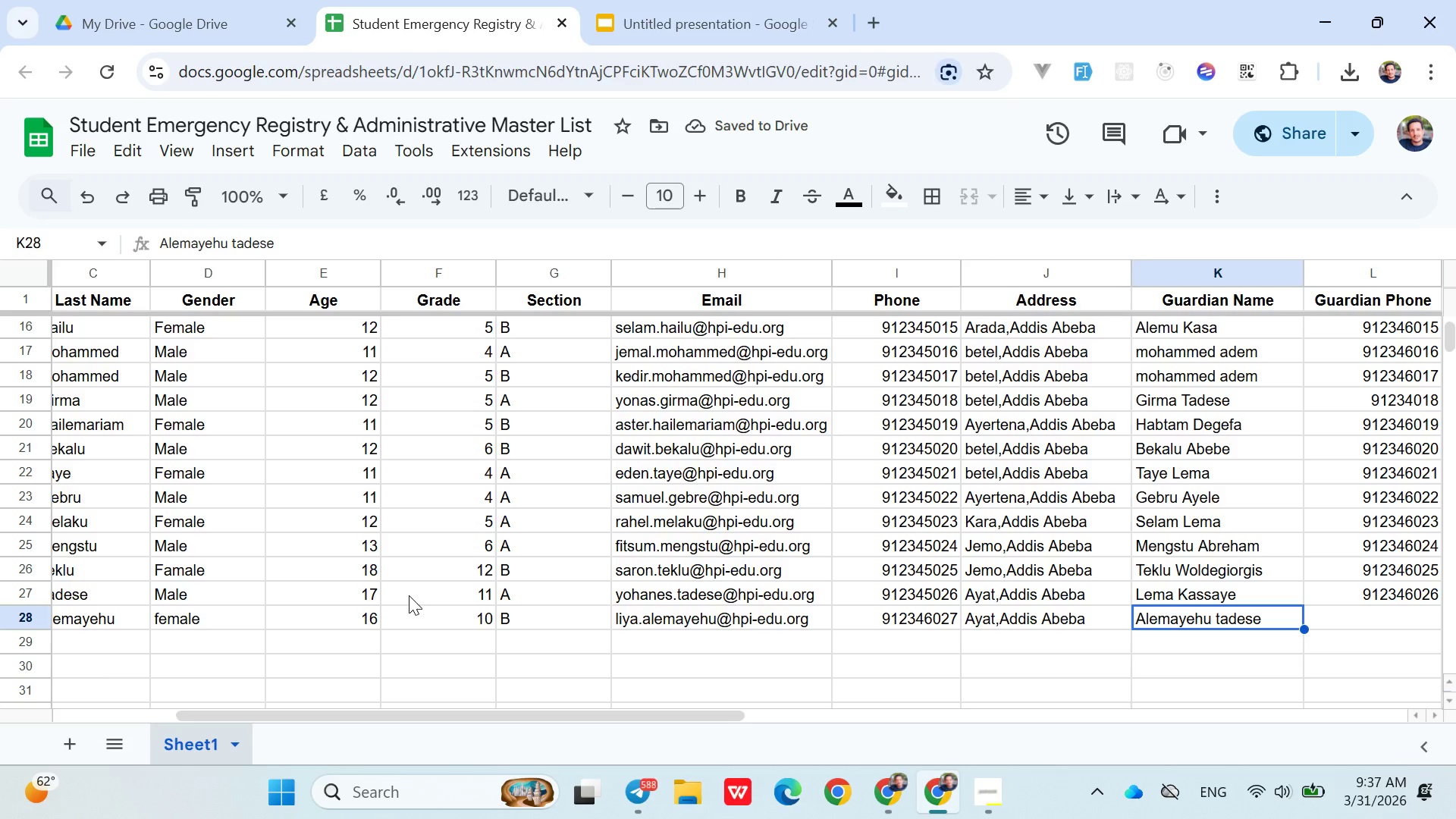 
key(ArrowLeft)
 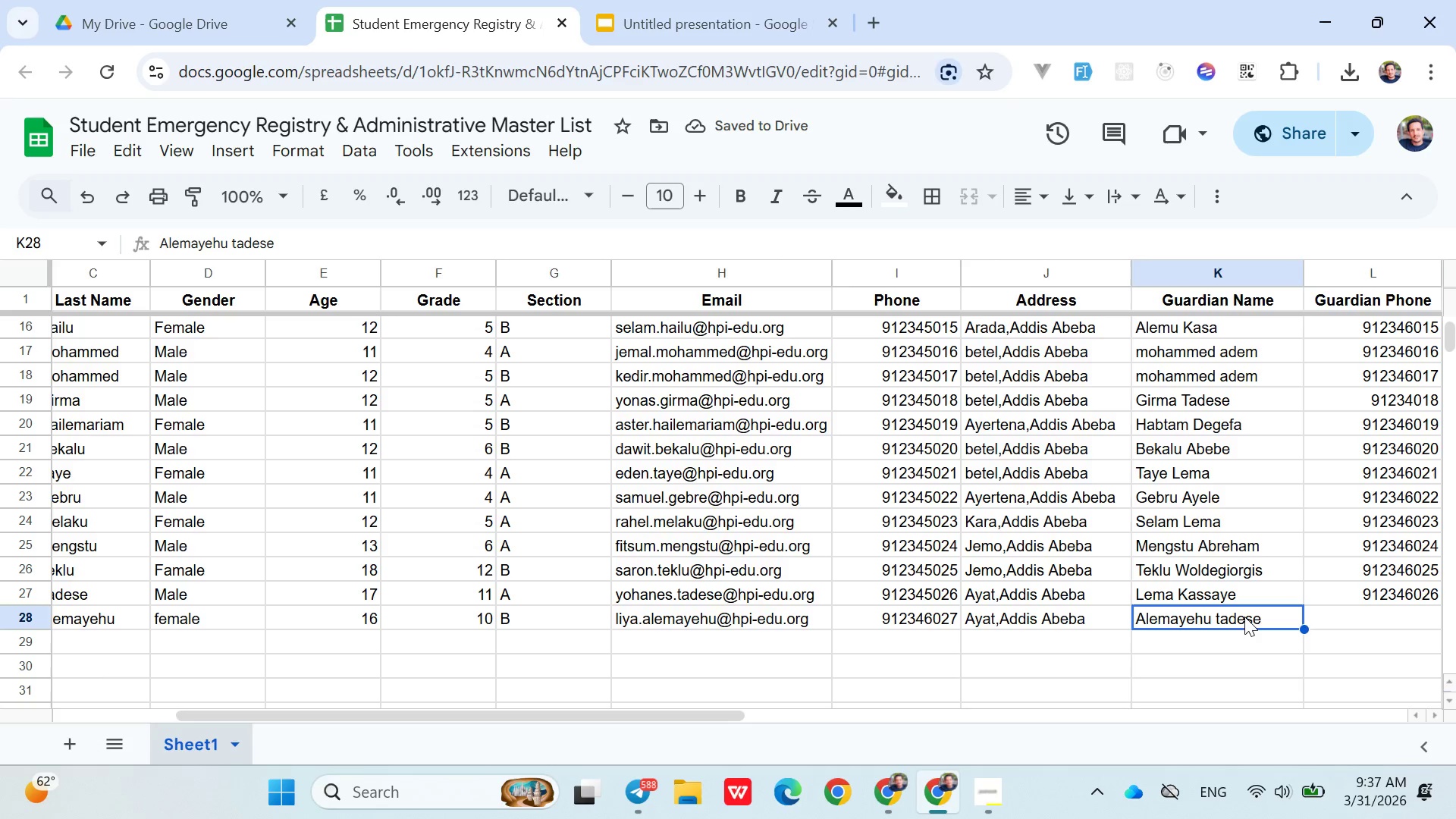 
double_click([1232, 623])
 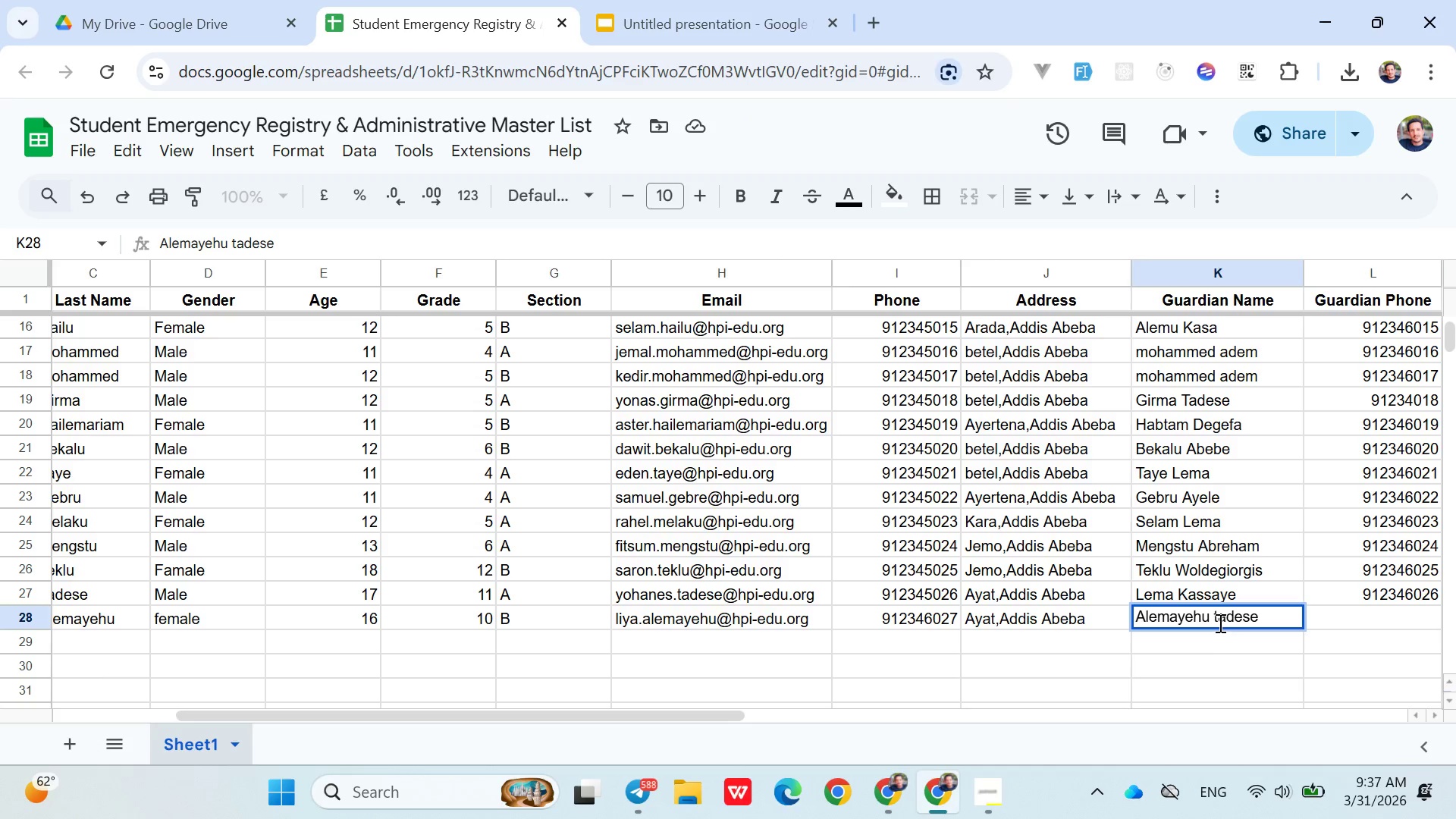 
left_click([1219, 623])
 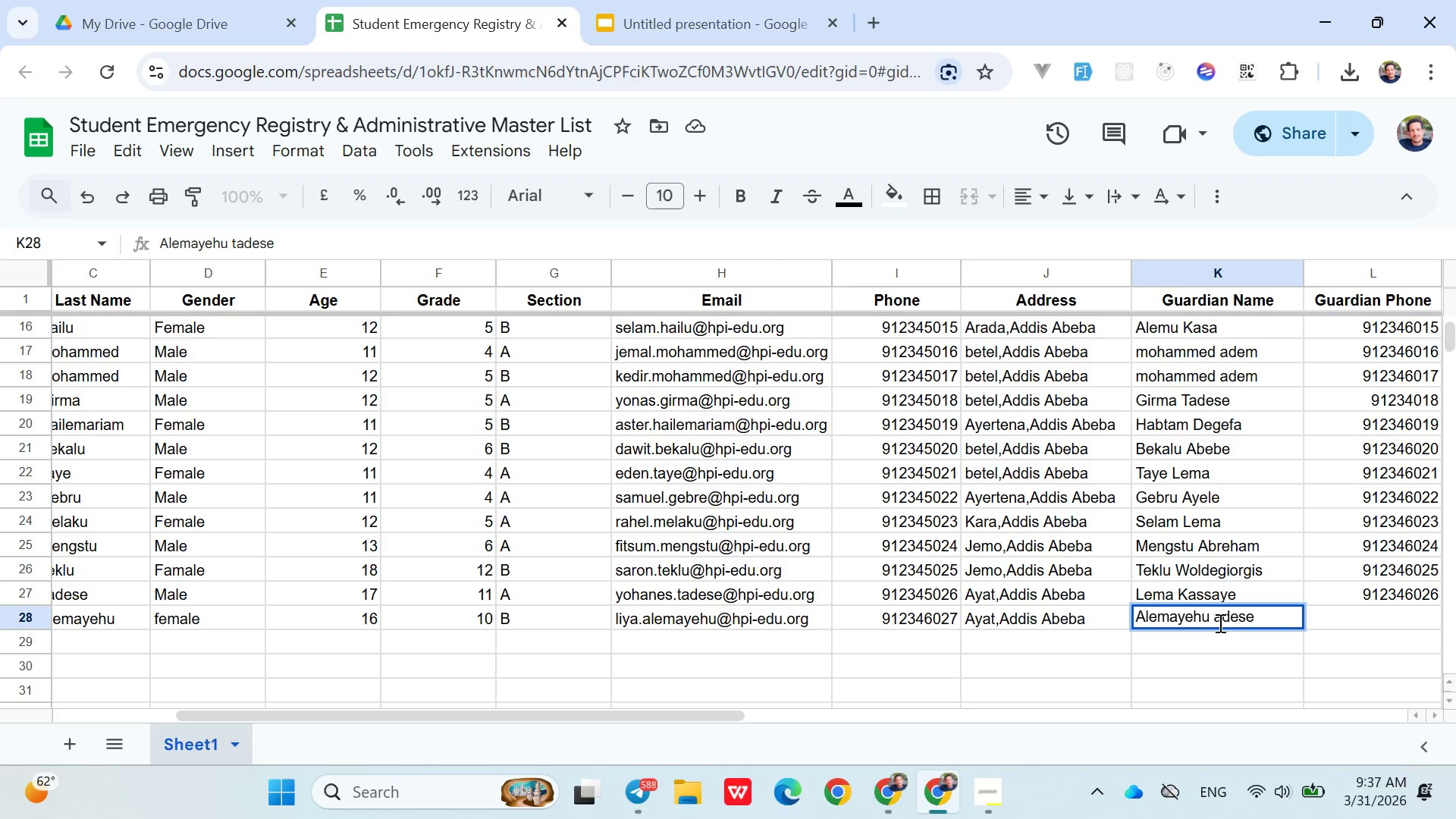 
key(Backspace)
 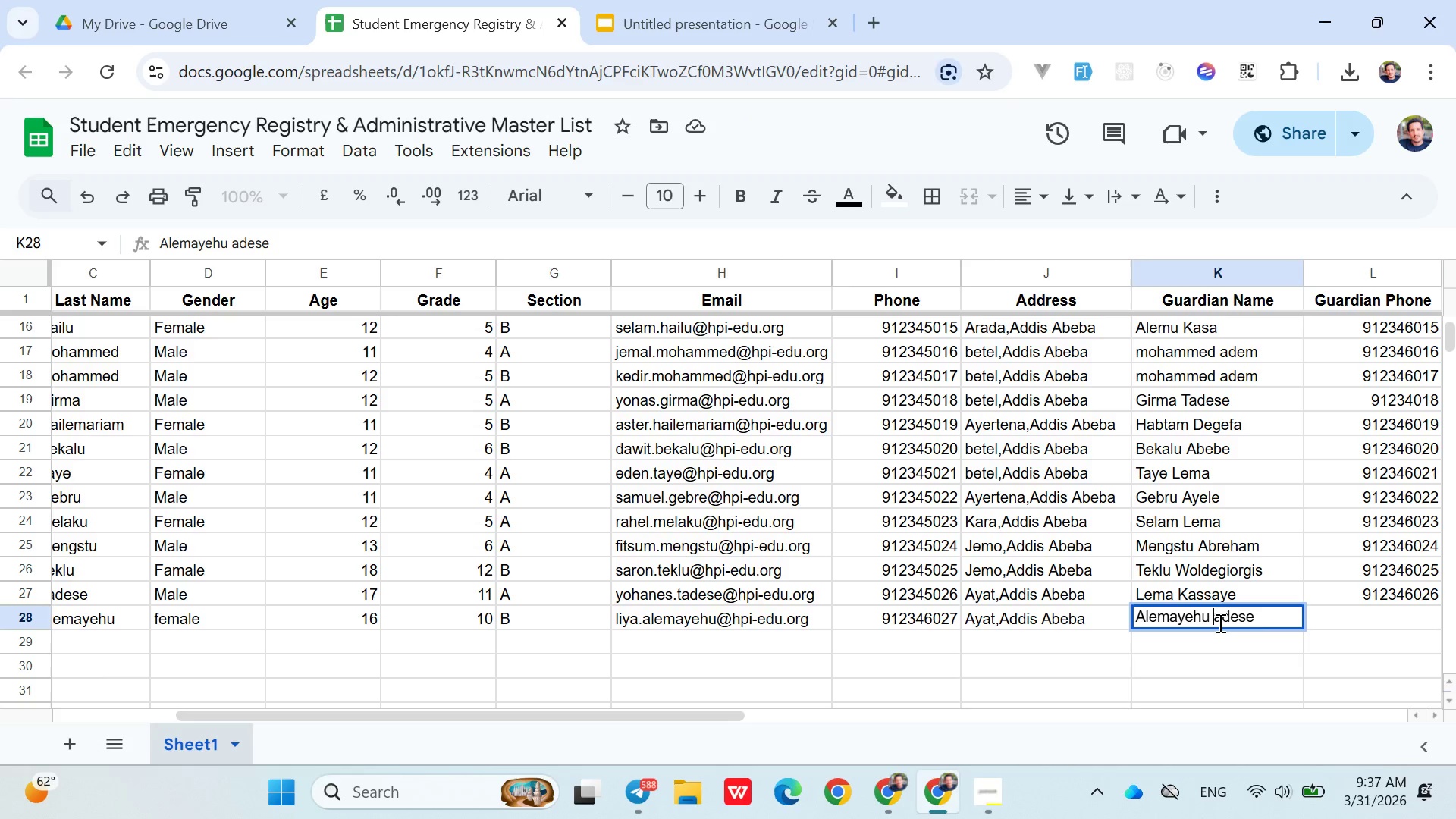 
key(Shift+ShiftLeft)
 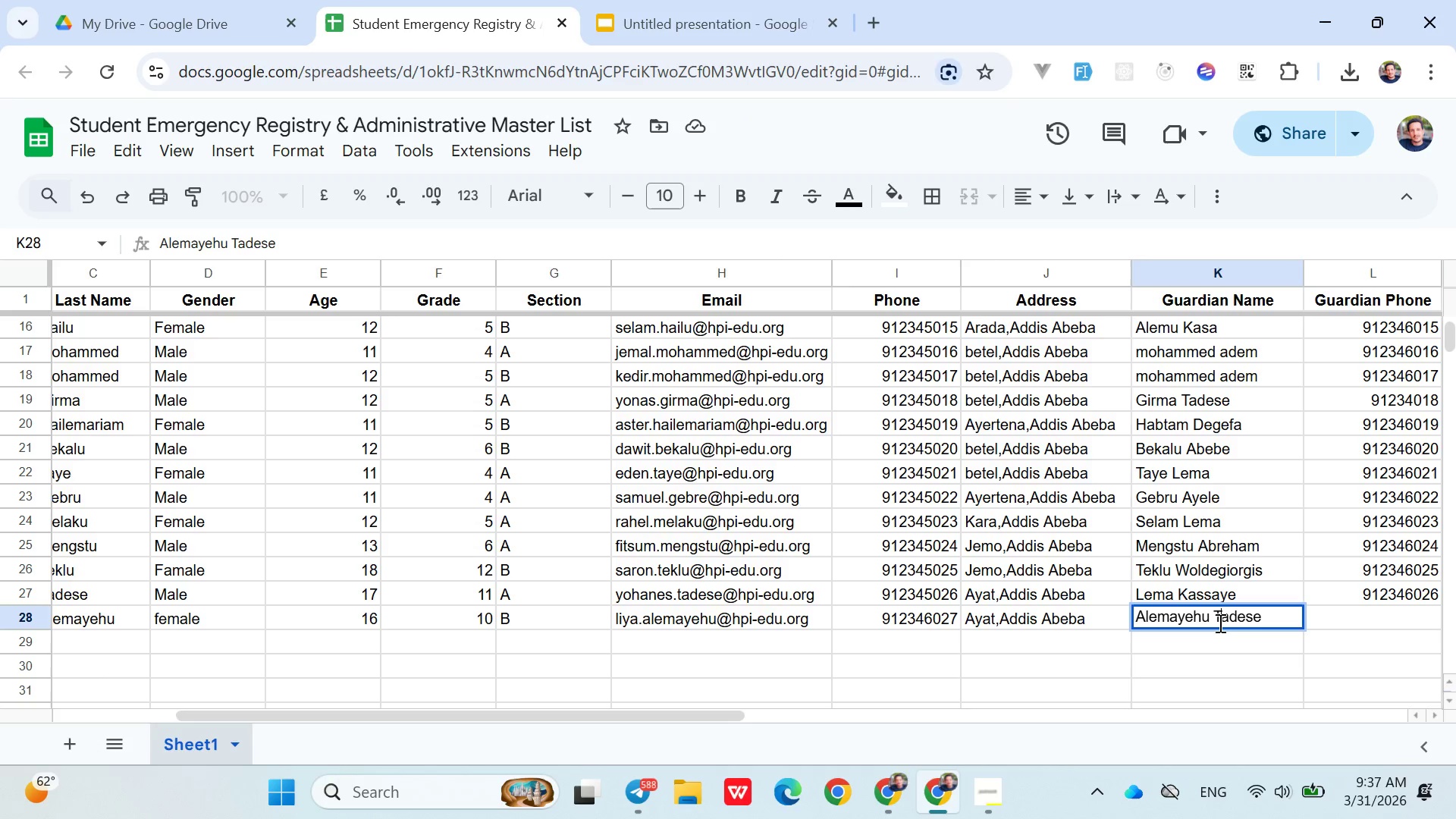 
key(Shift+T)
 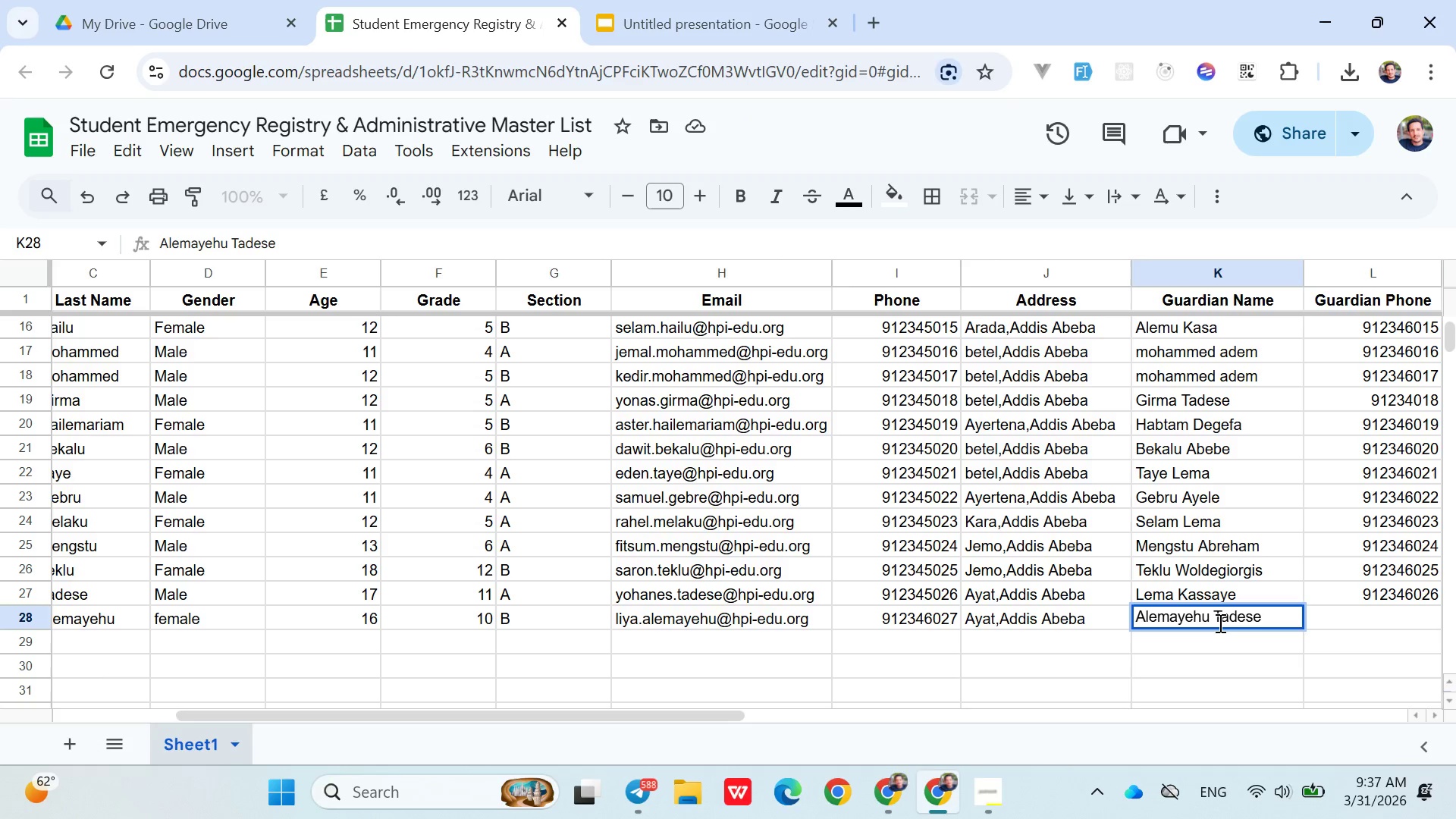 
key(ArrowRight)
 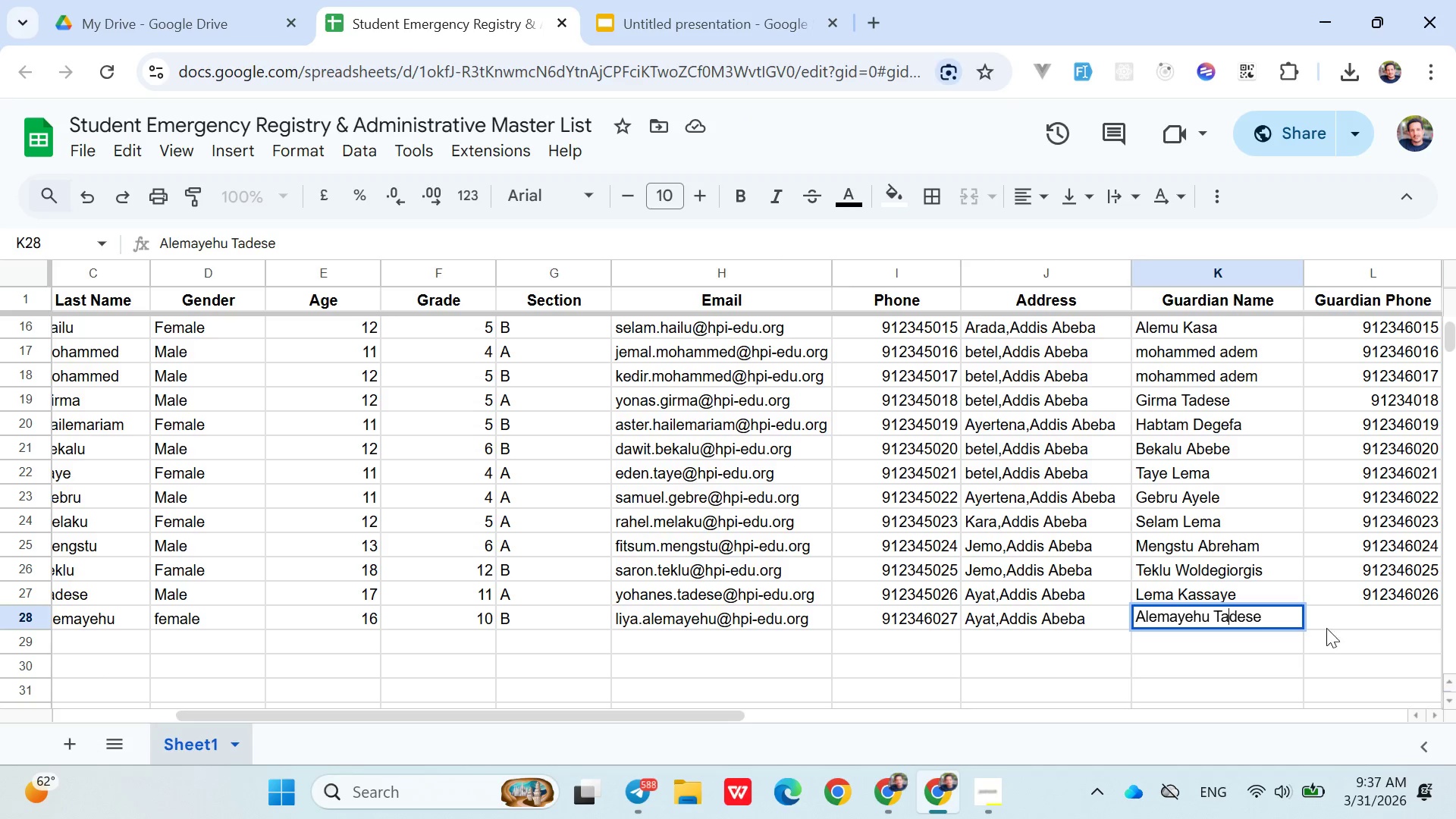 
left_click([1332, 620])
 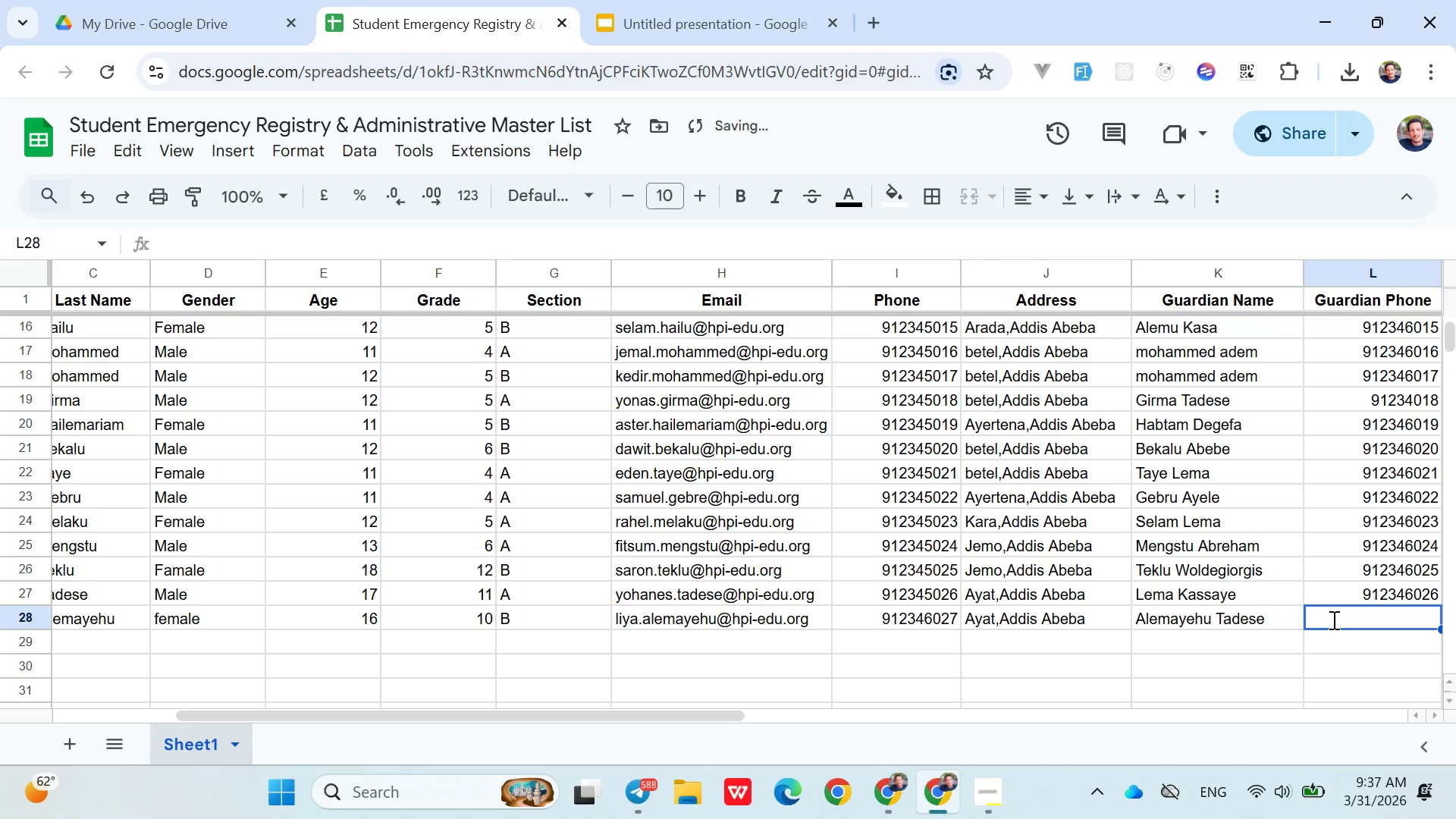 
type(0912346027)
 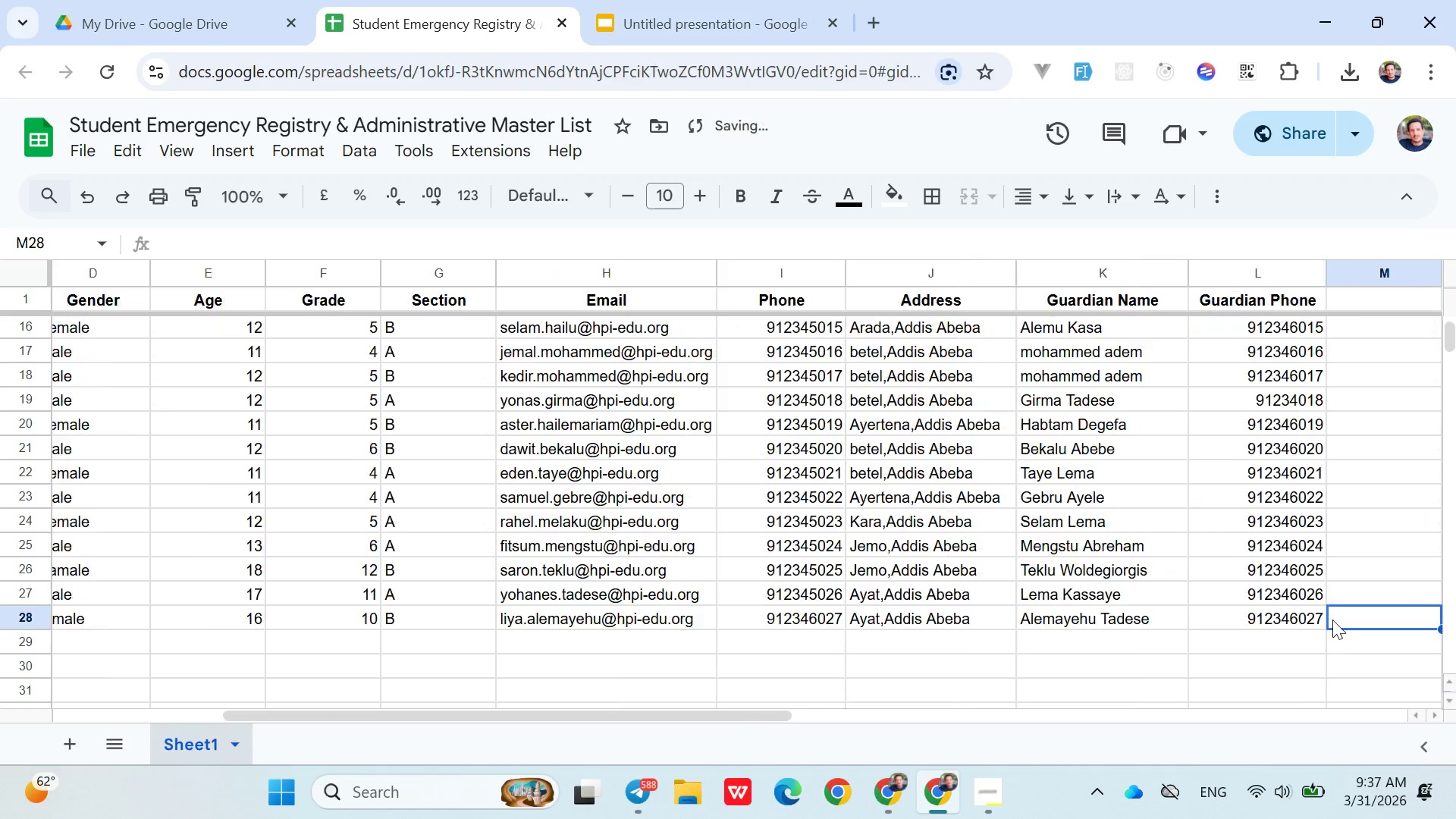 
key(ArrowRight)
 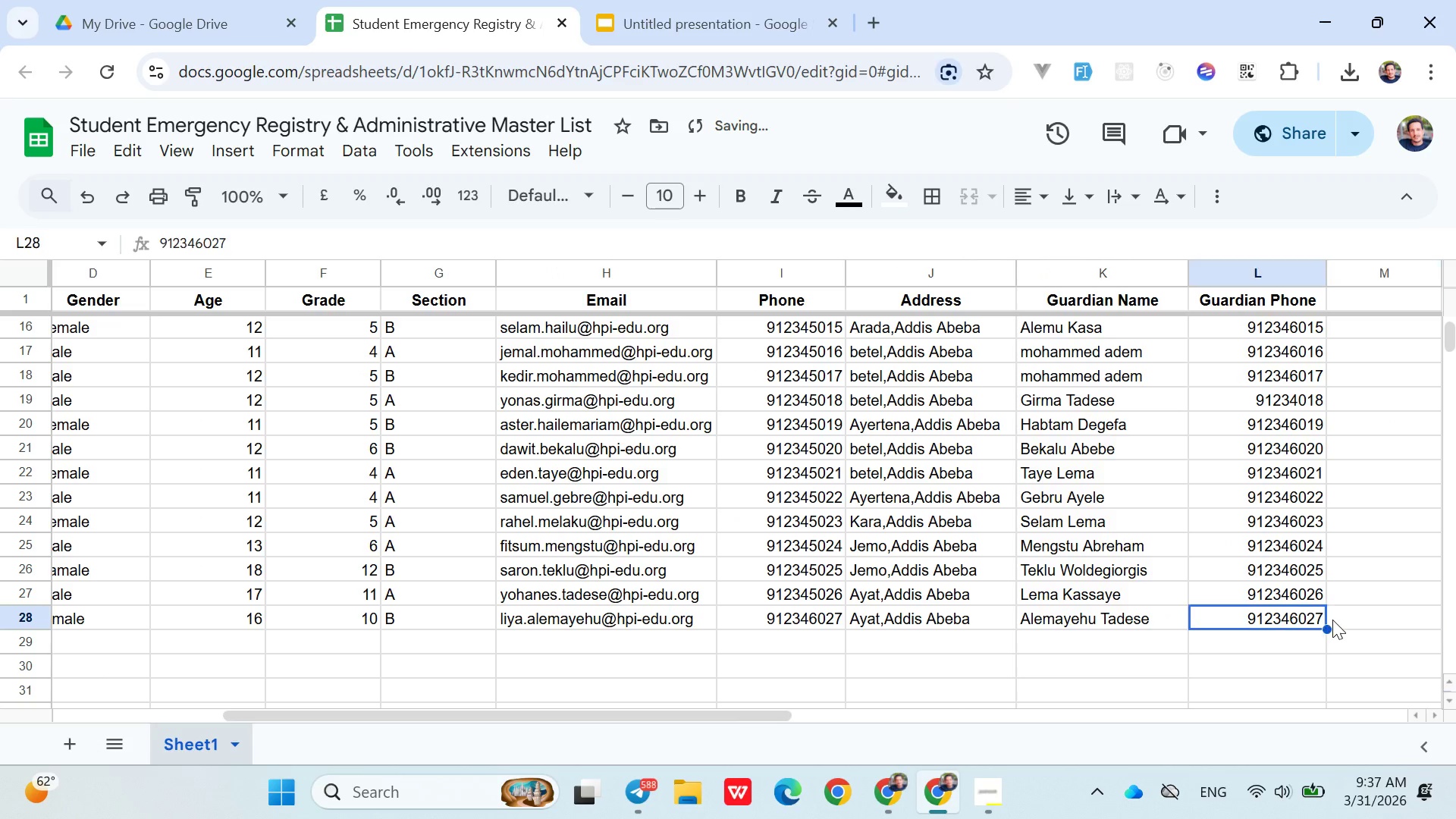 
hold_key(key=ArrowLeft, duration=1.05)
 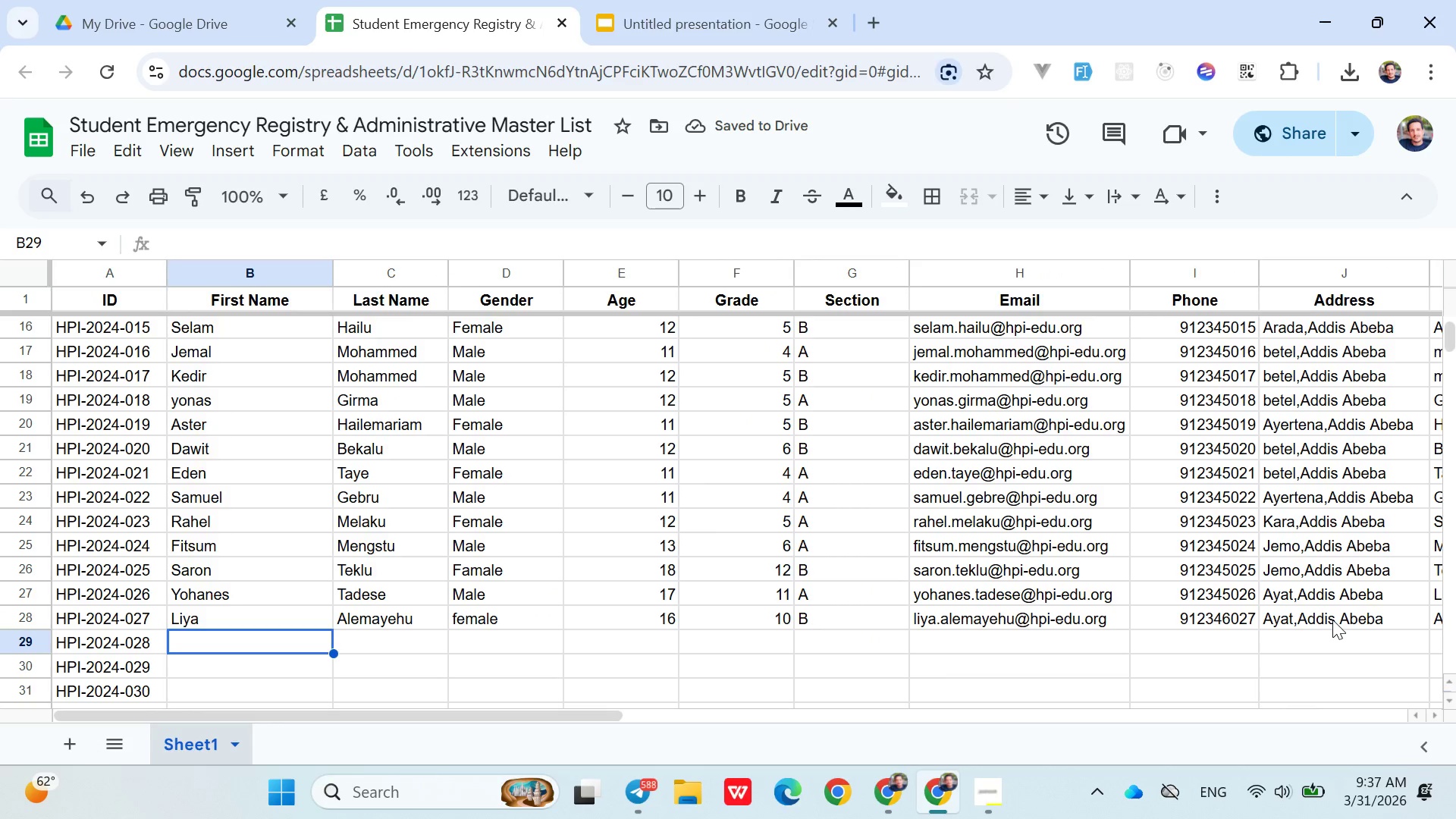 
key(ArrowDown)
 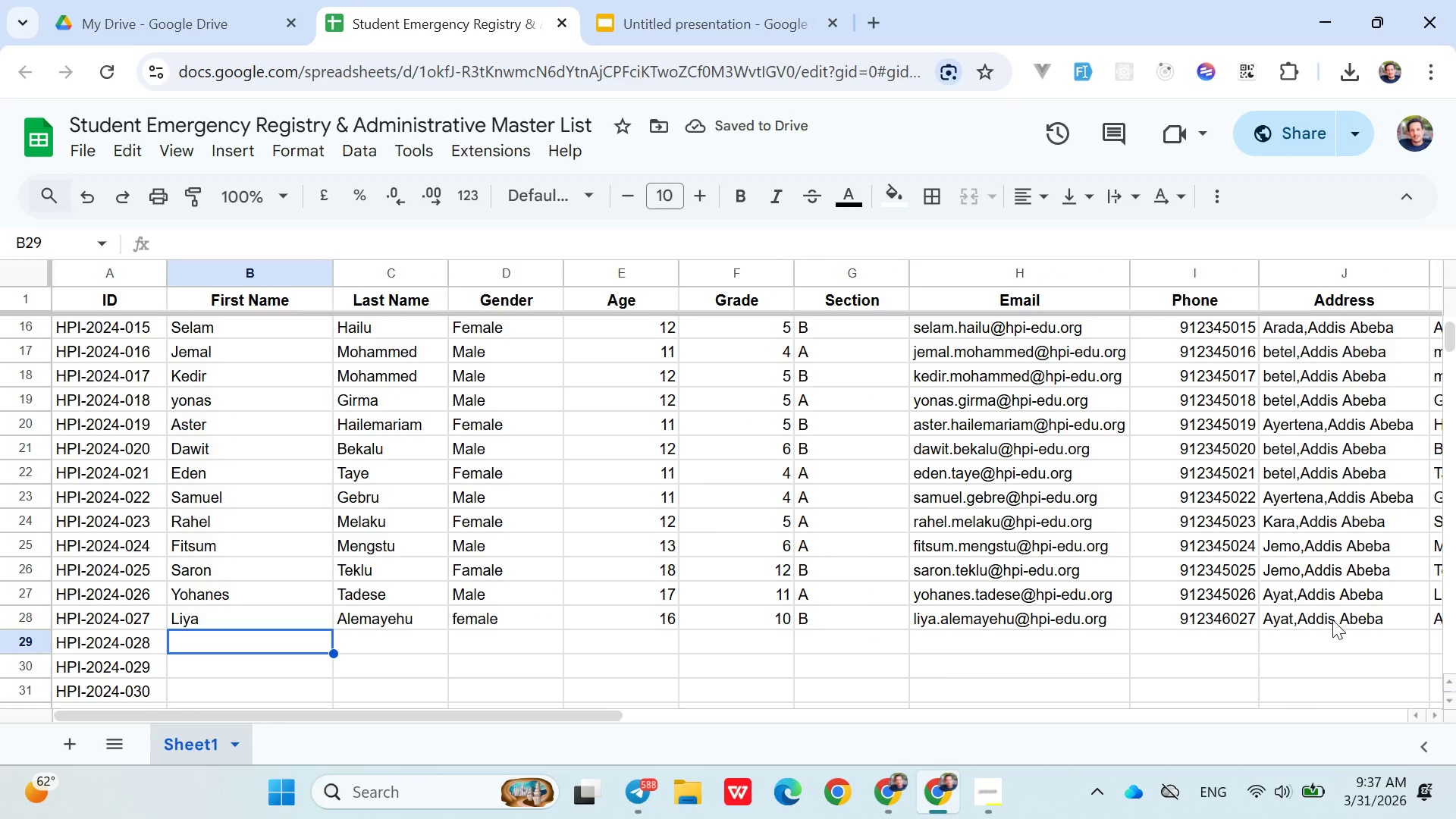 
key(ArrowRight)
 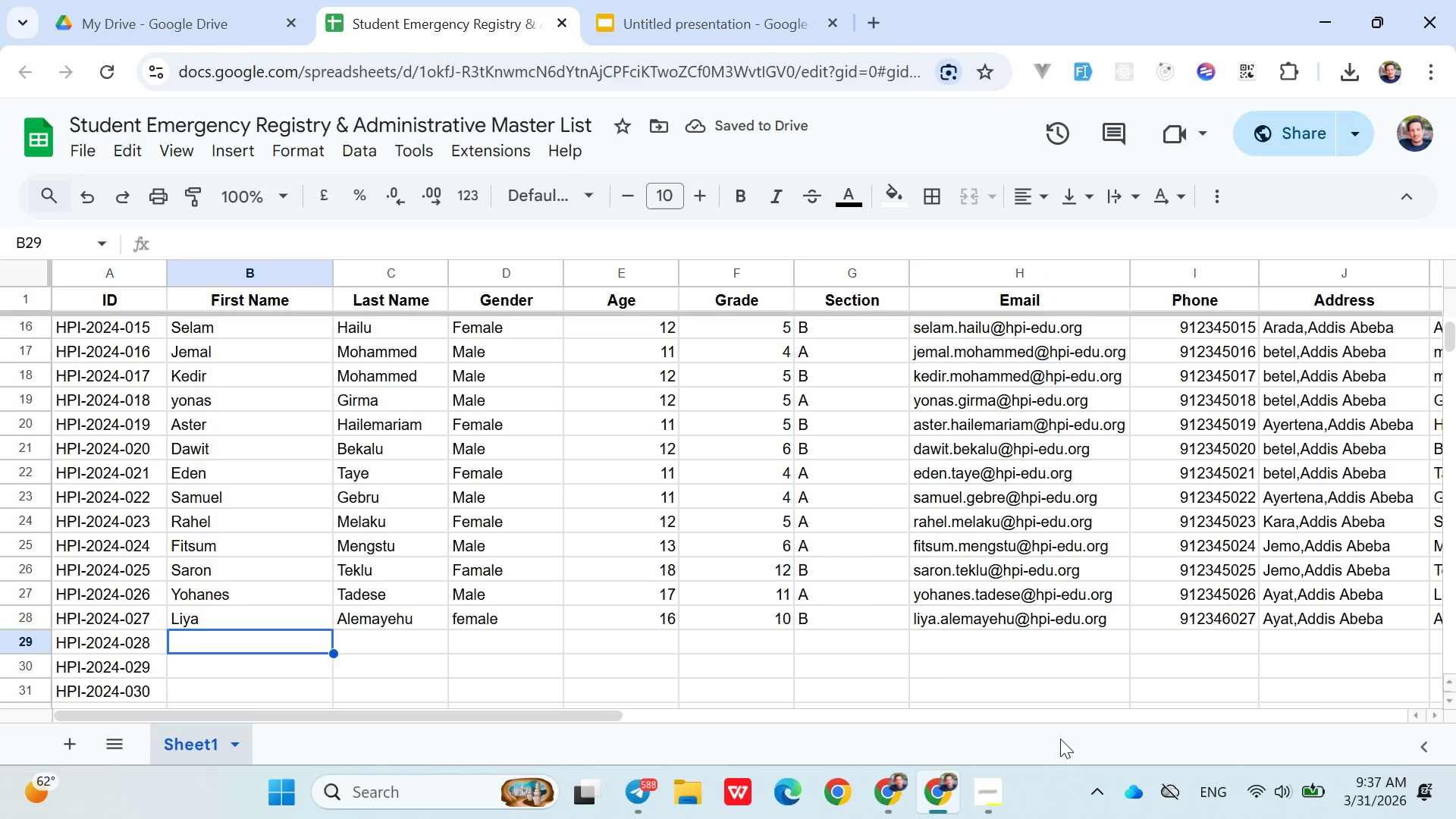 
left_click([995, 786])